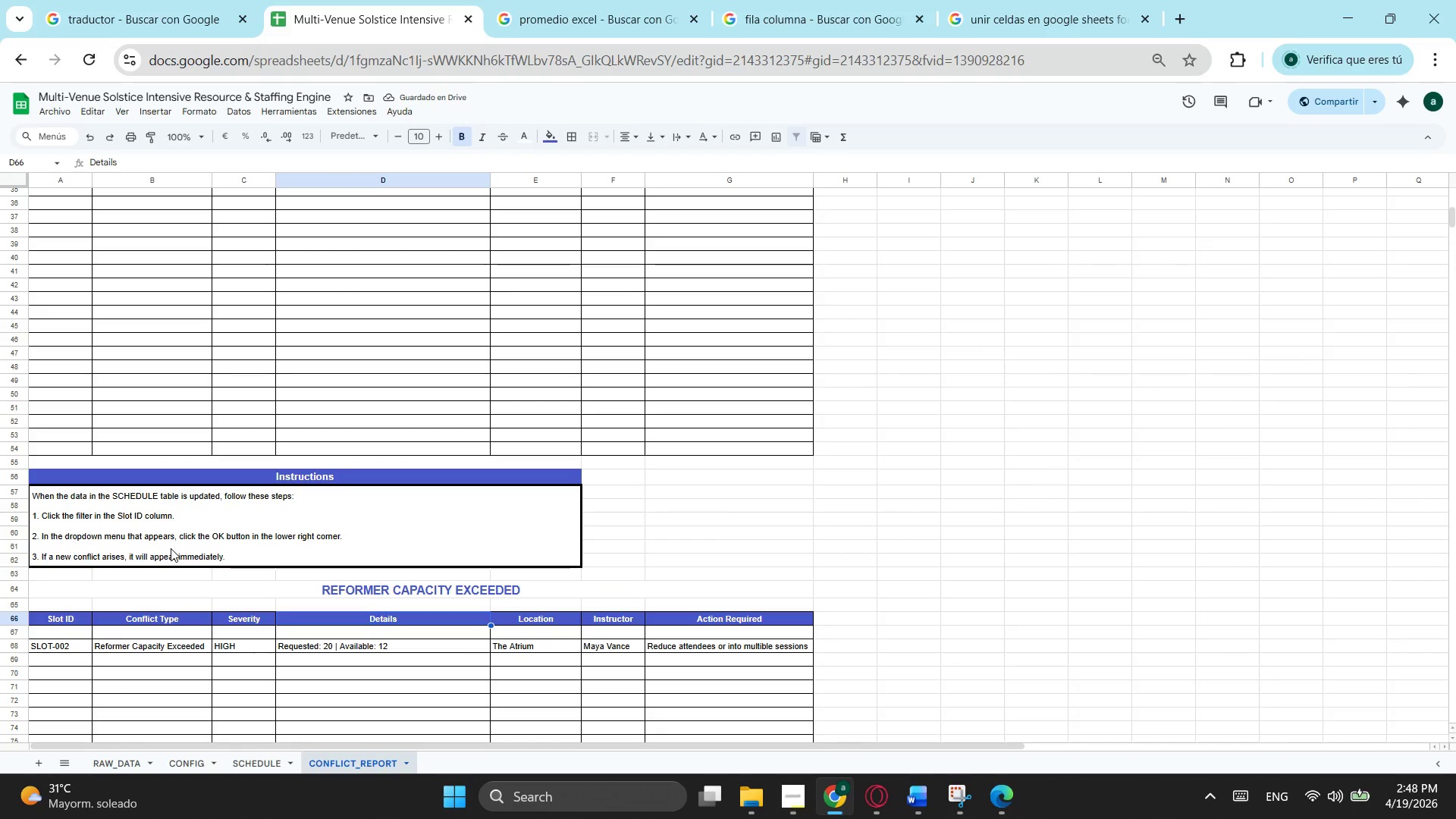 
scroll: coordinate [142, 560], scroll_direction: down, amount: 7.0
 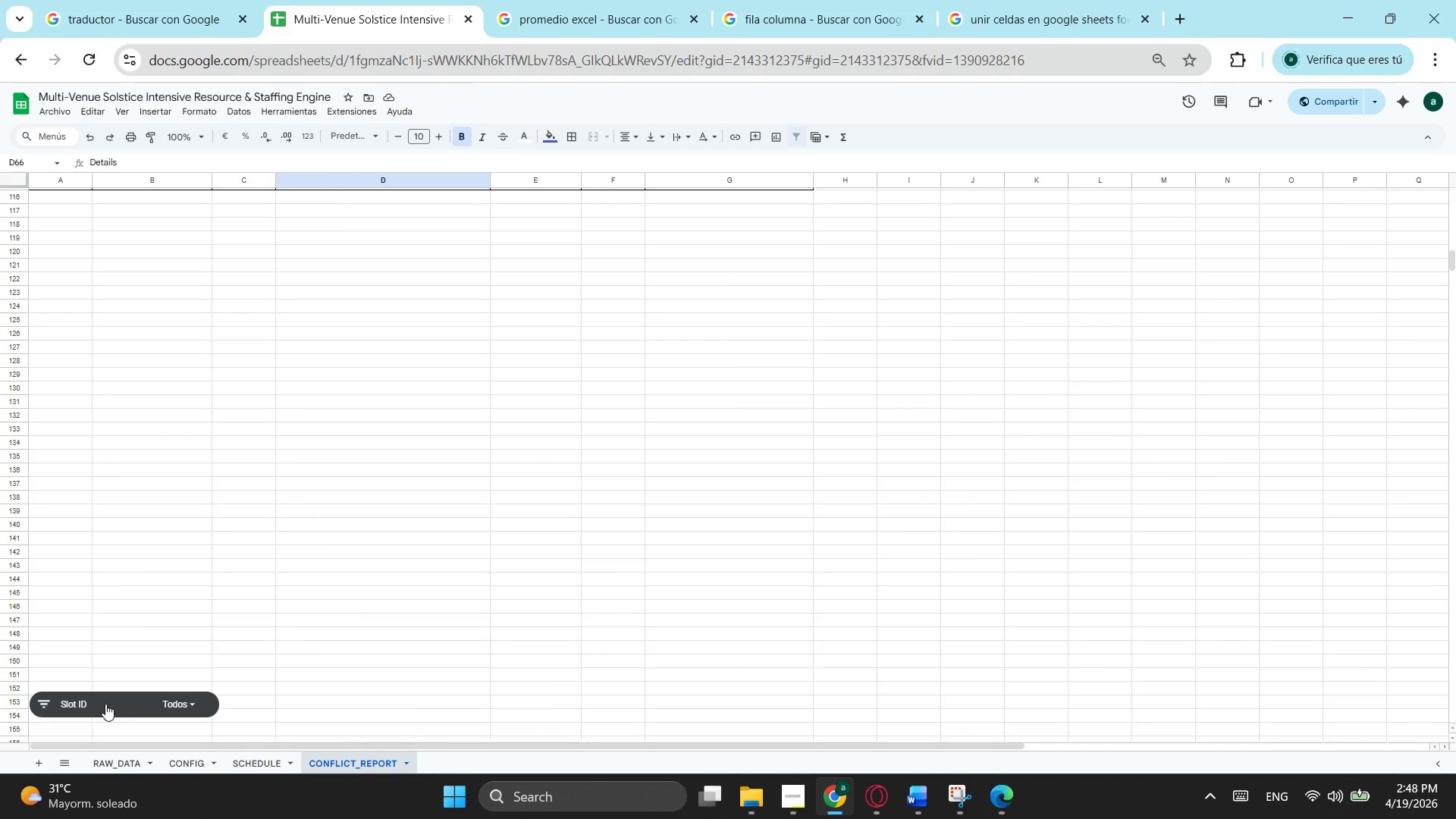 
left_click([46, 698])
 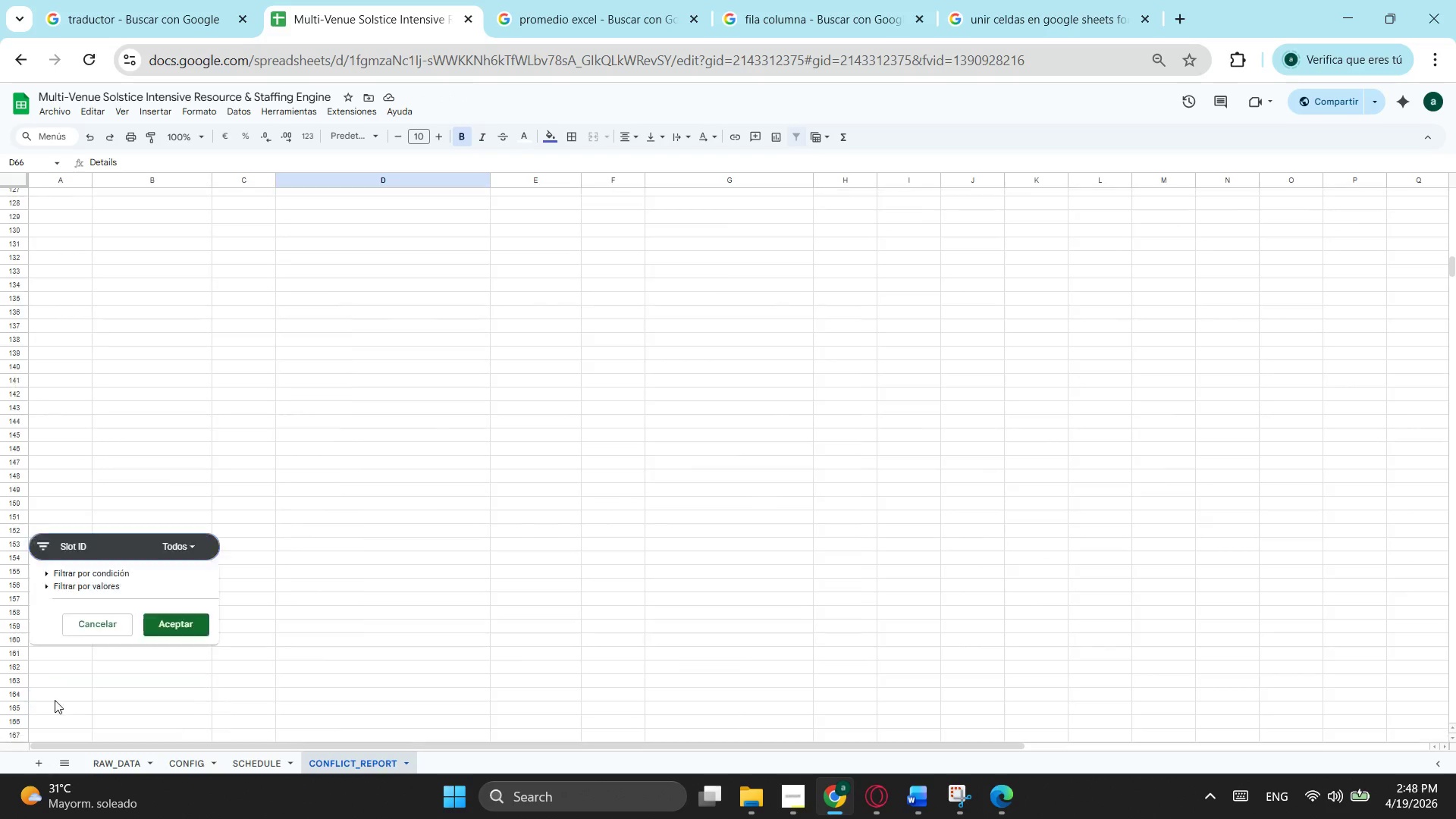 
scroll: coordinate [55, 700], scroll_direction: down, amount: 2.0
 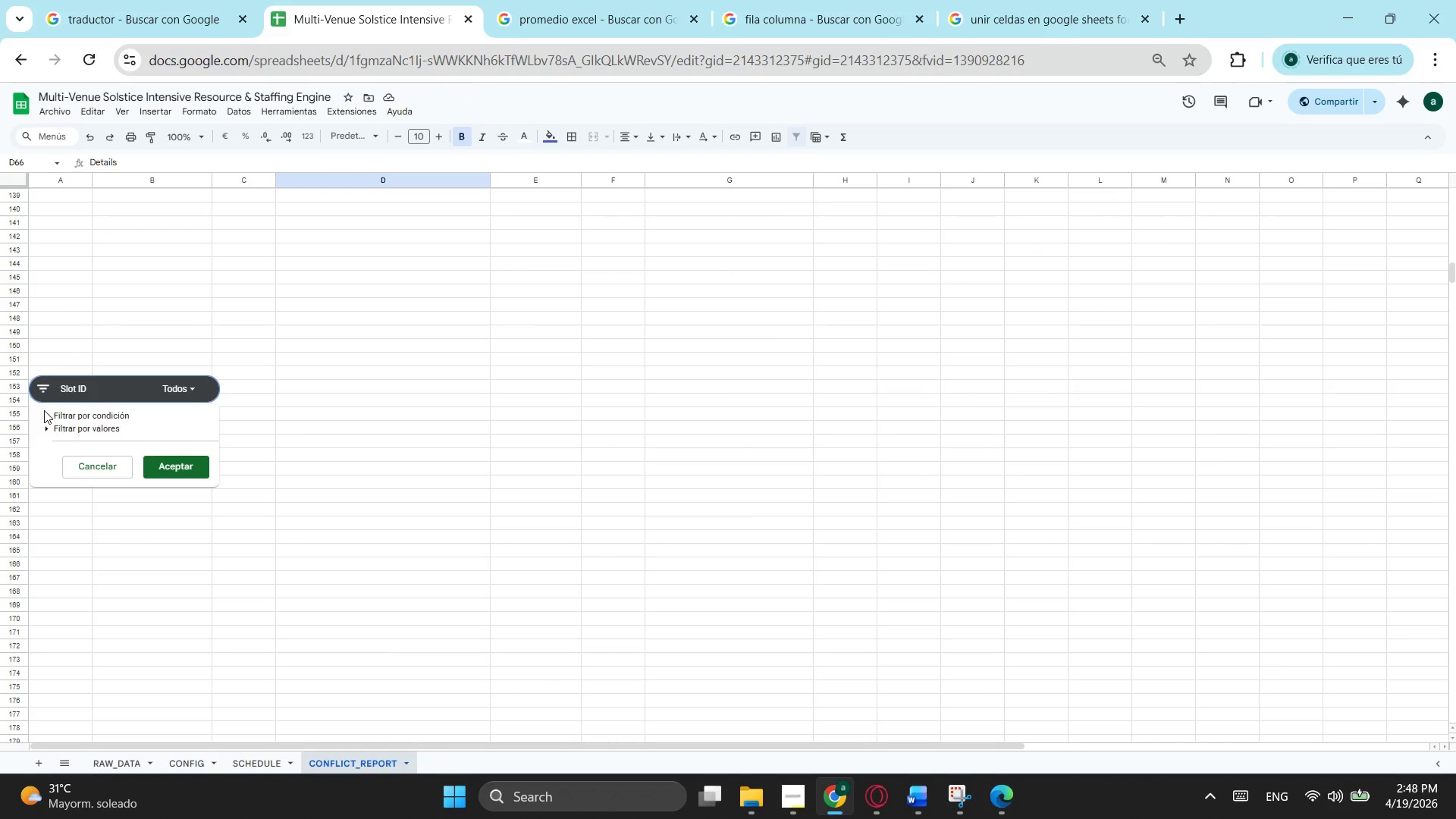 
left_click([44, 410])
 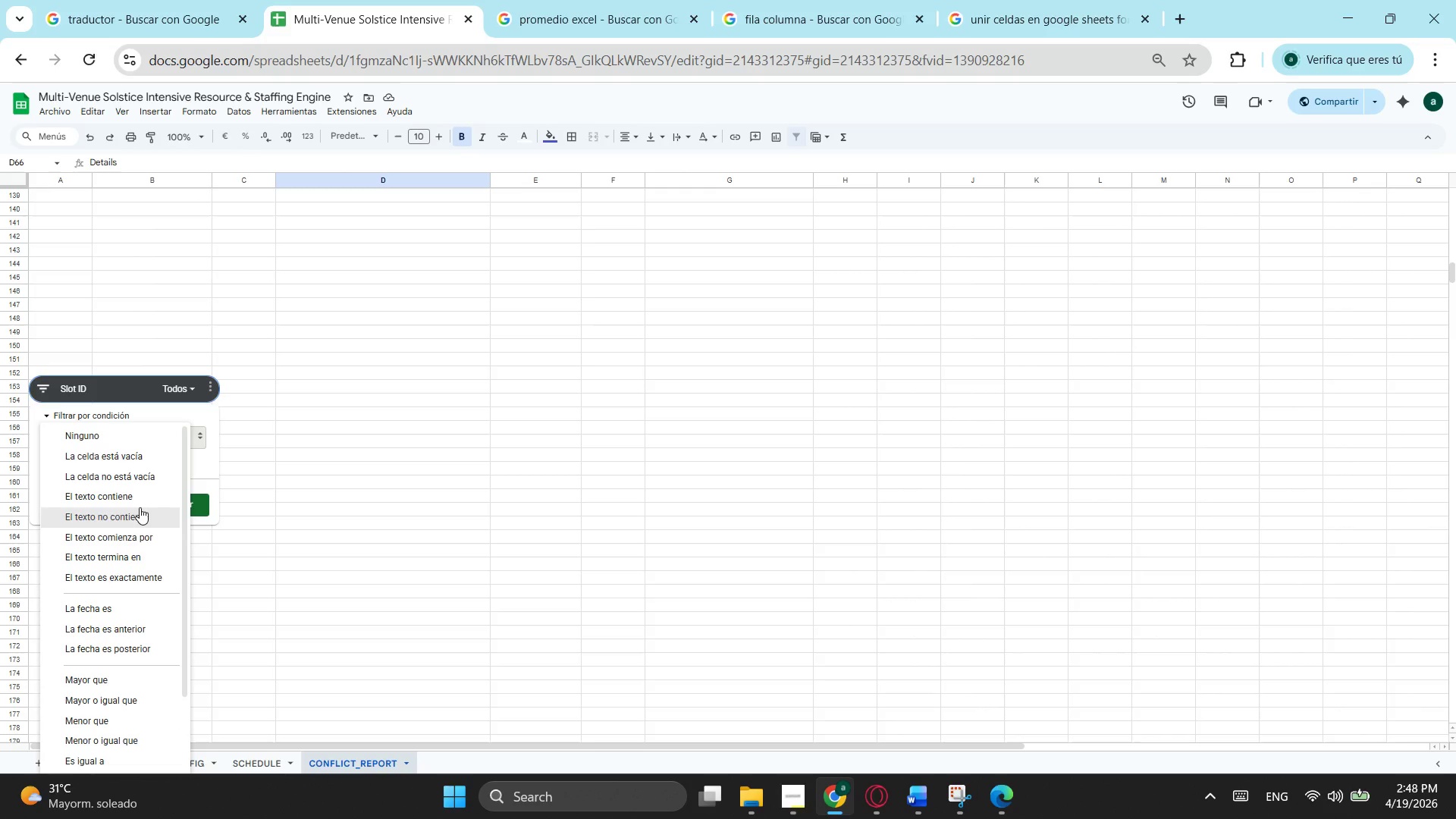 
wait(5.36)
 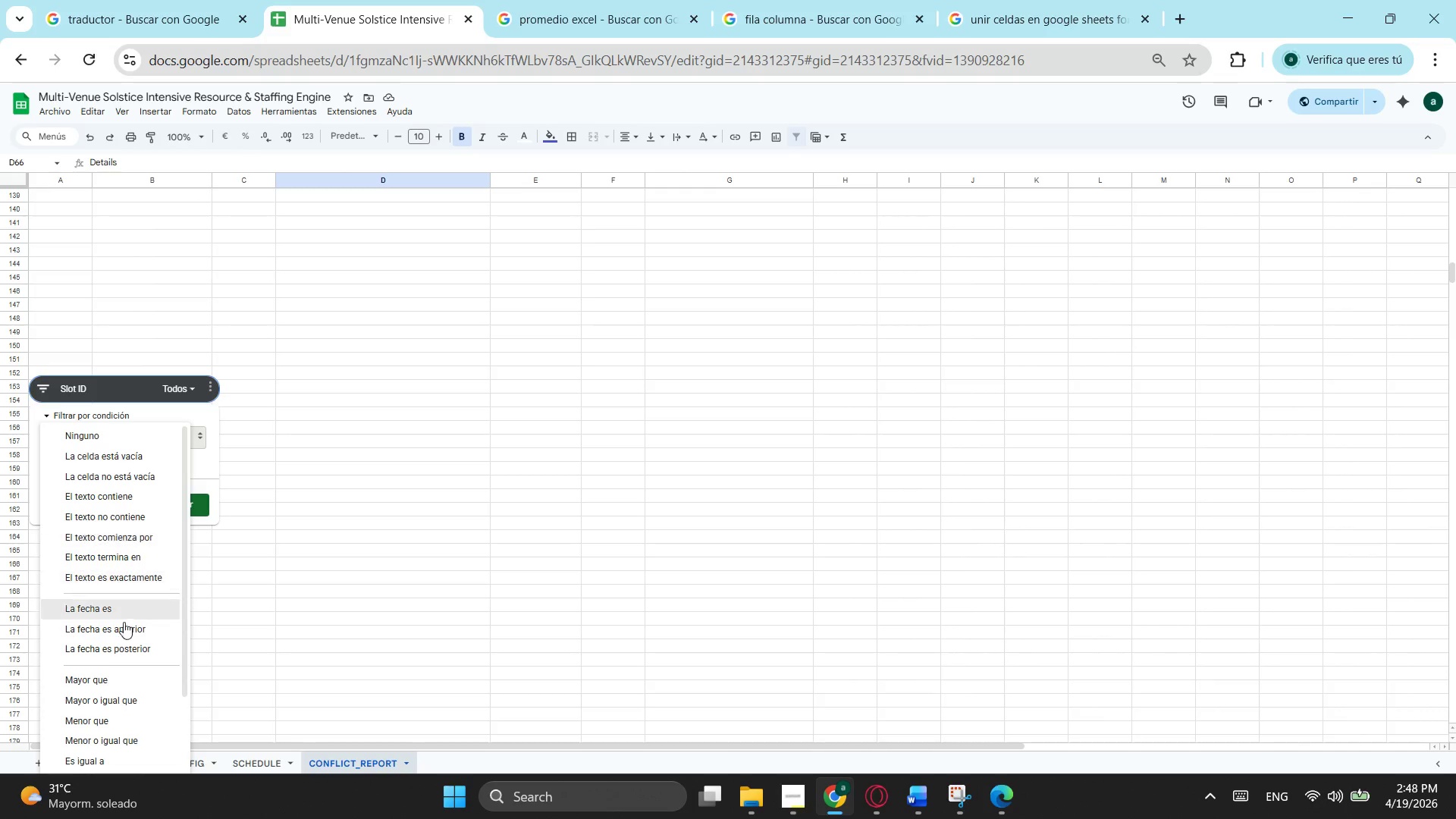 
left_click([149, 475])
 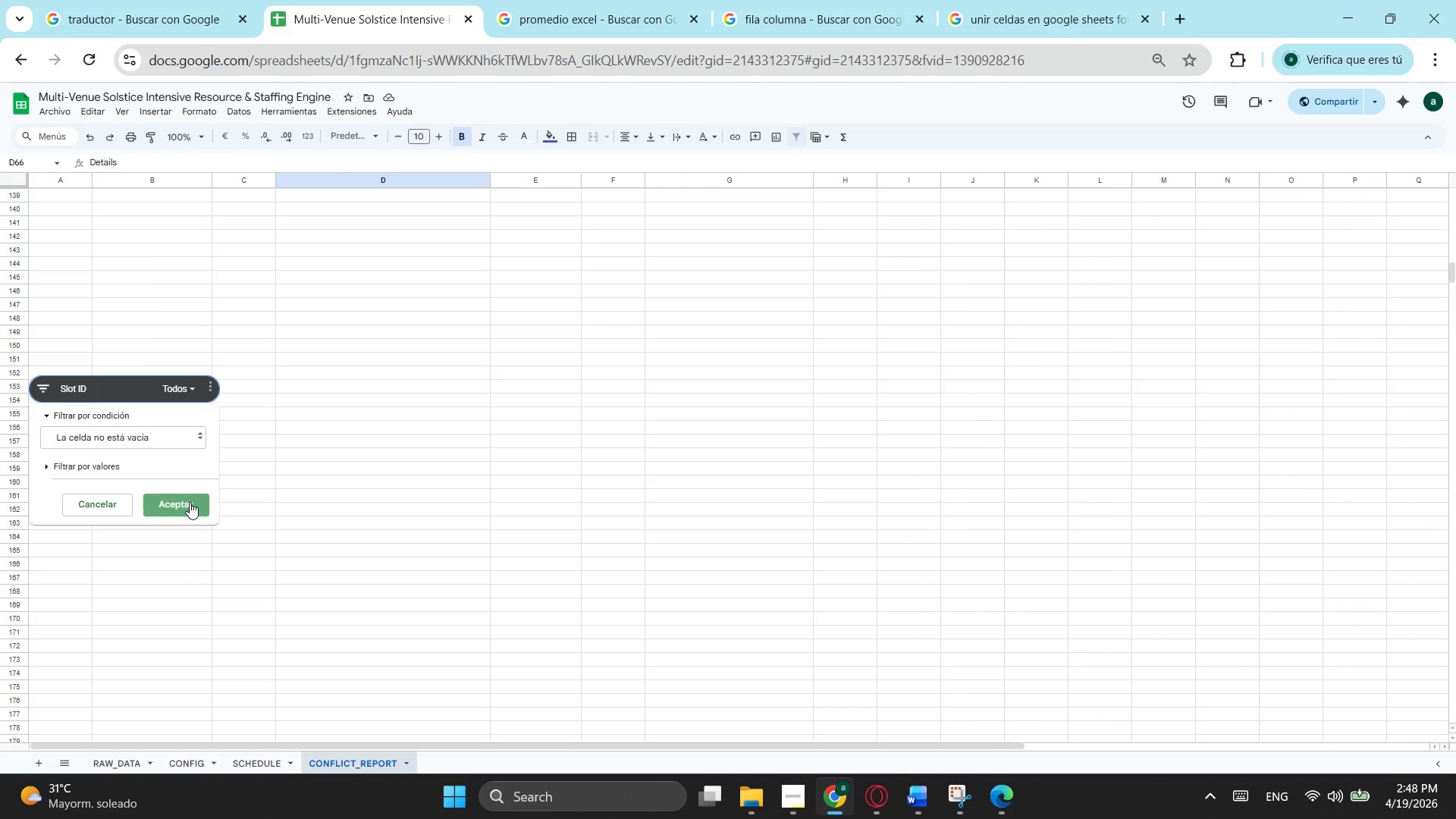 
left_click([190, 502])
 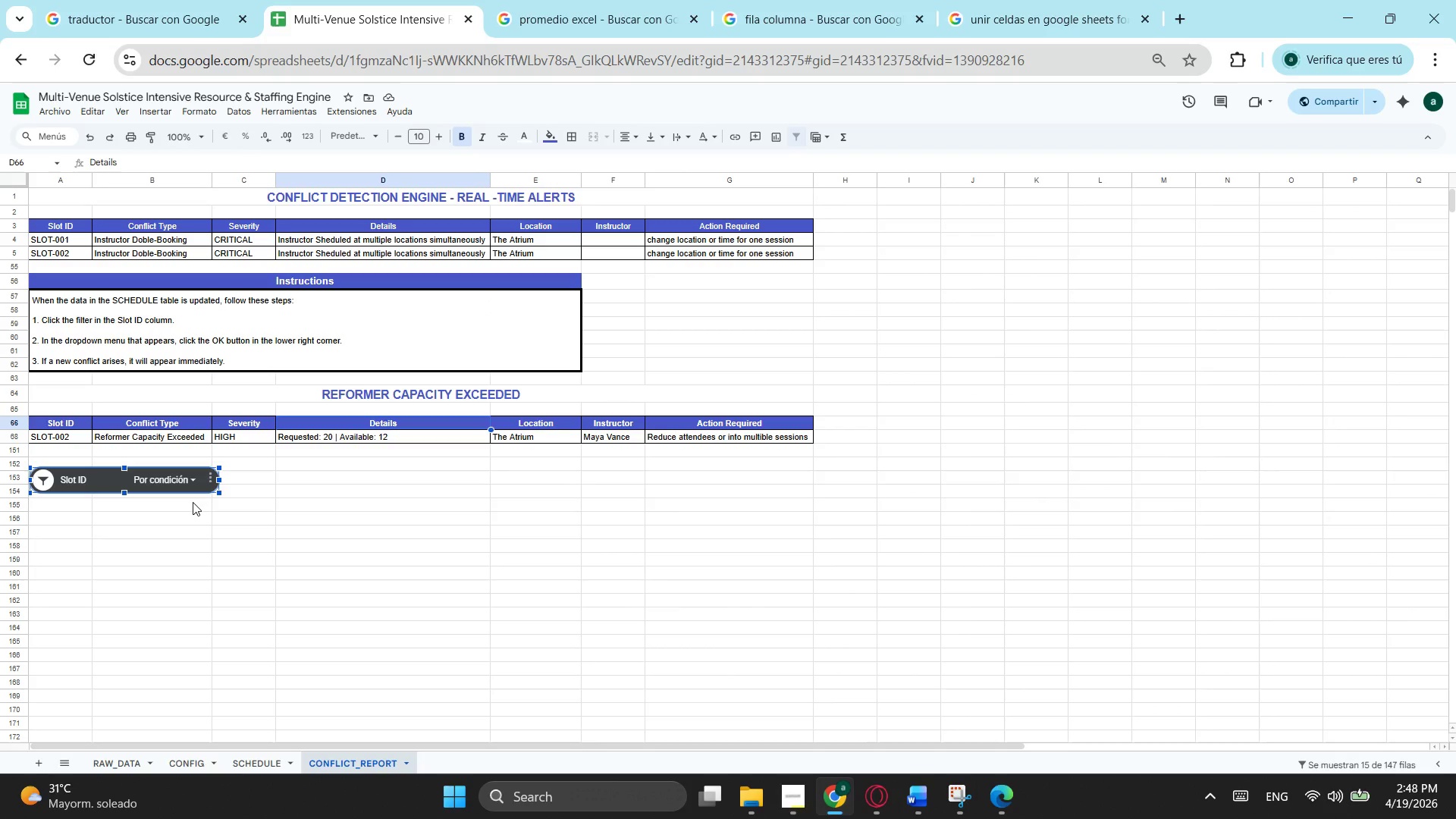 
scroll: coordinate [193, 502], scroll_direction: up, amount: 4.0
 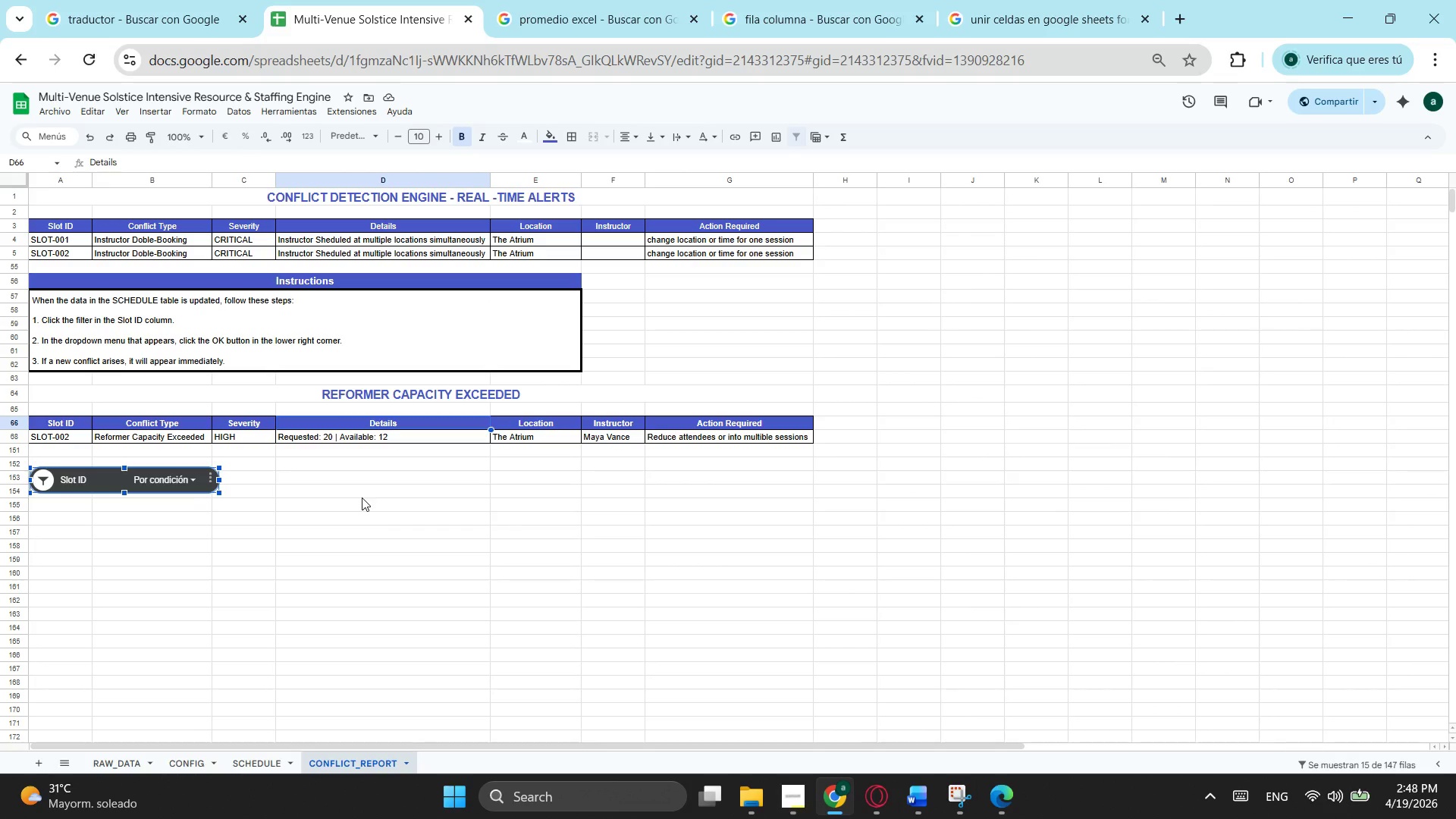 
left_click([362, 497])
 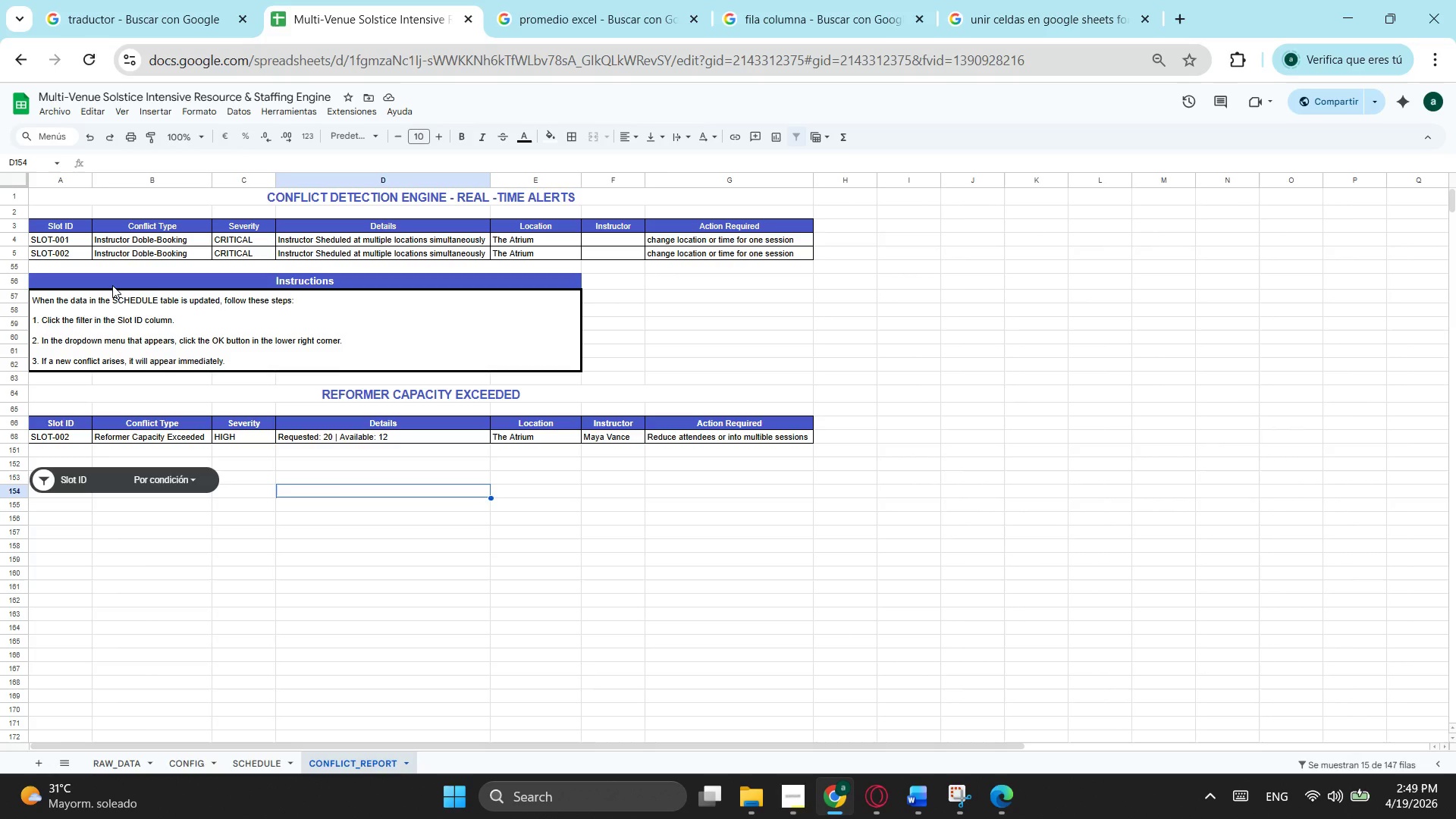 
wait(17.27)
 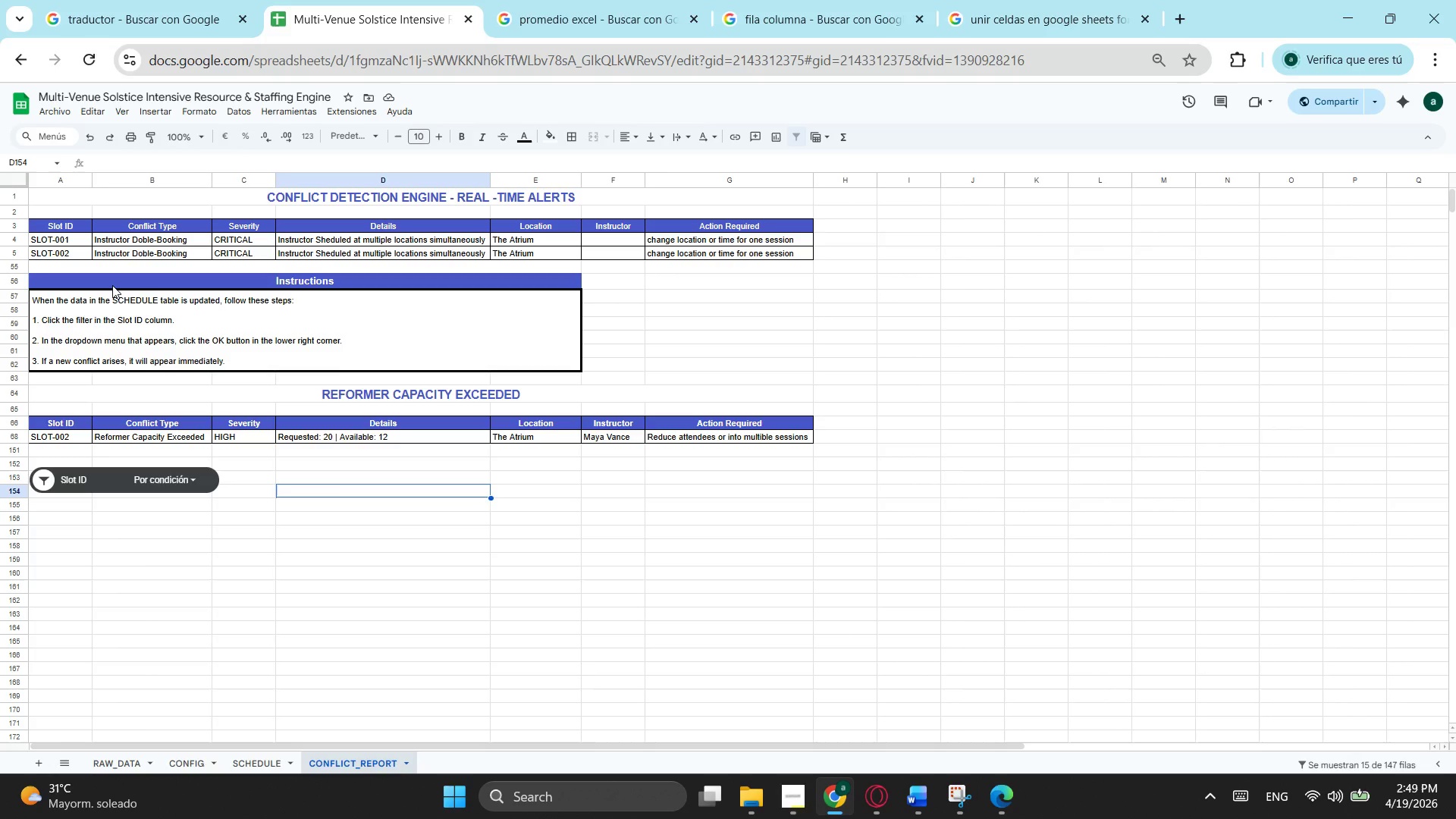 
left_click_drag(start_coordinate=[112, 285], to_coordinate=[204, 343])
 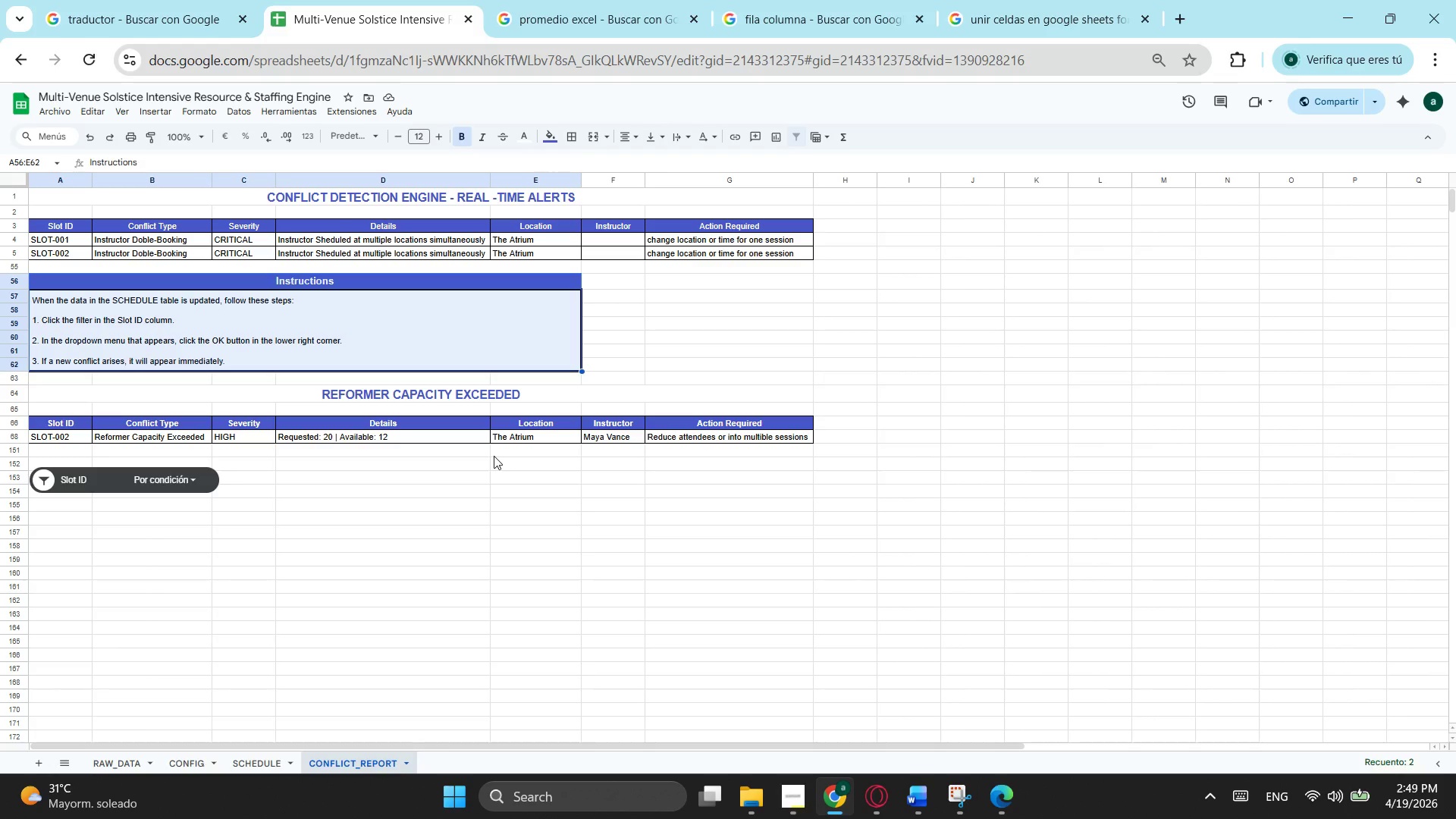 
key(Control+ControlLeft)
 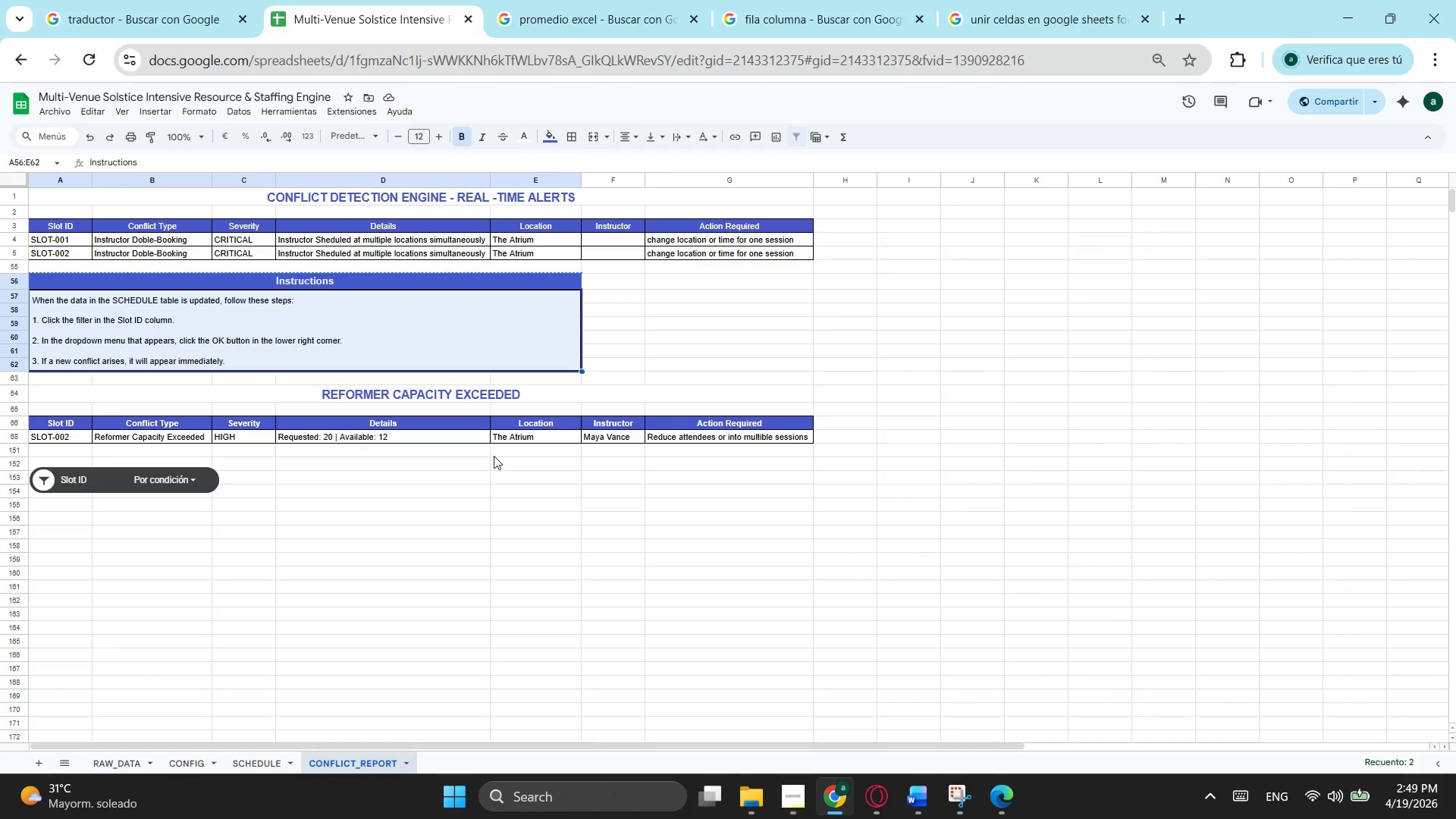 
key(Control+X)
 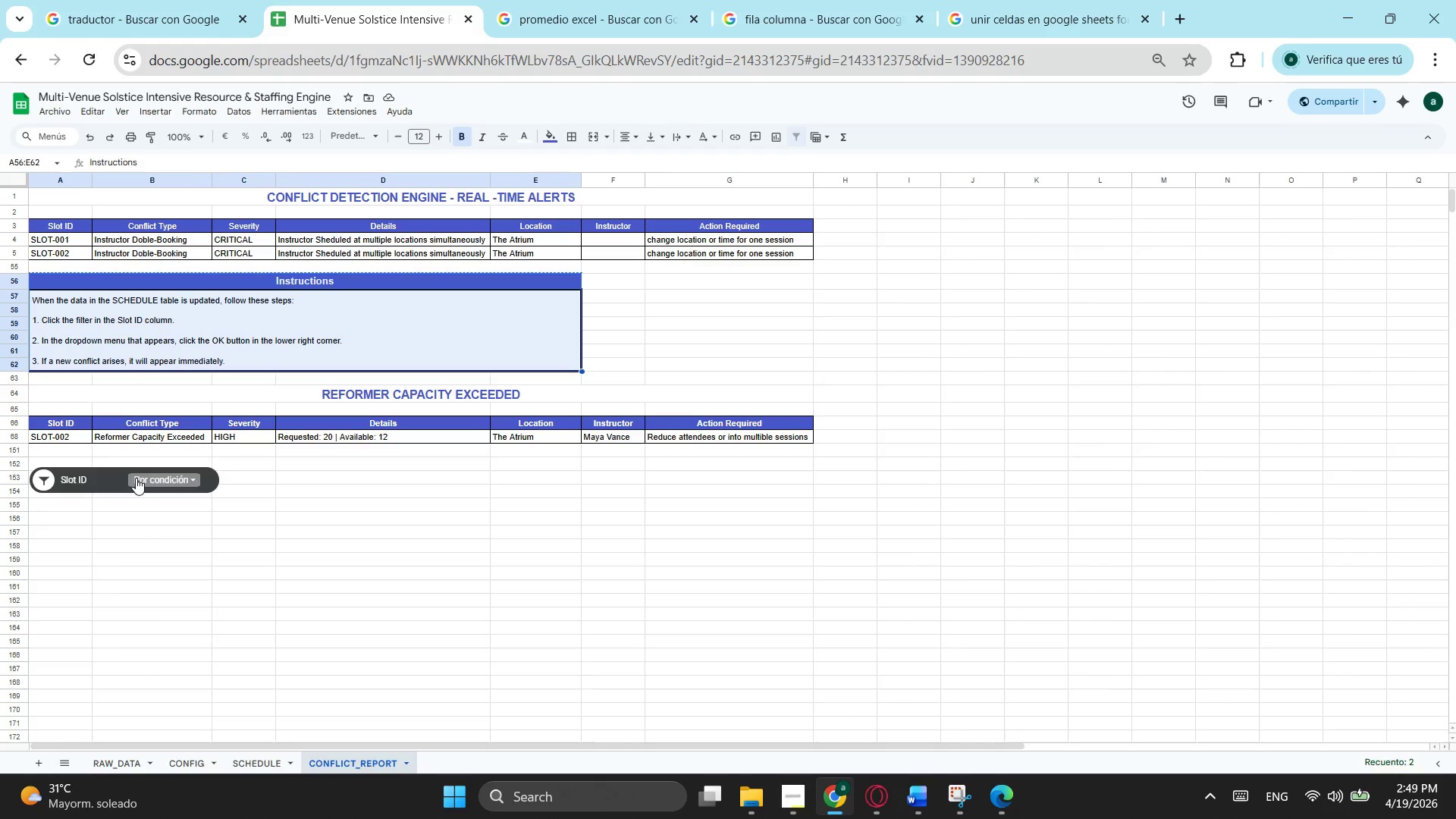 
left_click_drag(start_coordinate=[101, 485], to_coordinate=[110, 564])
 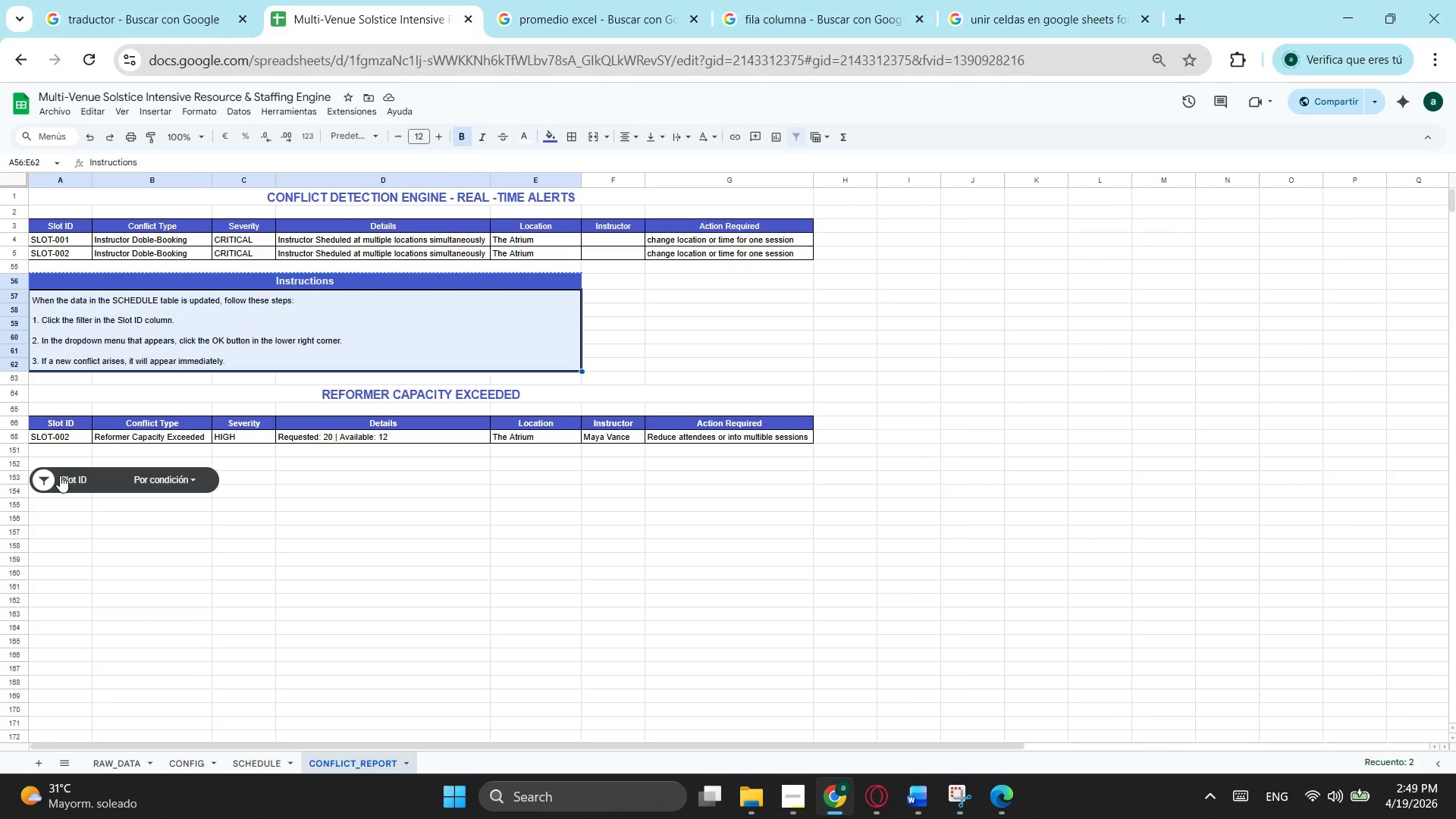 
left_click_drag(start_coordinate=[73, 481], to_coordinate=[84, 513])
 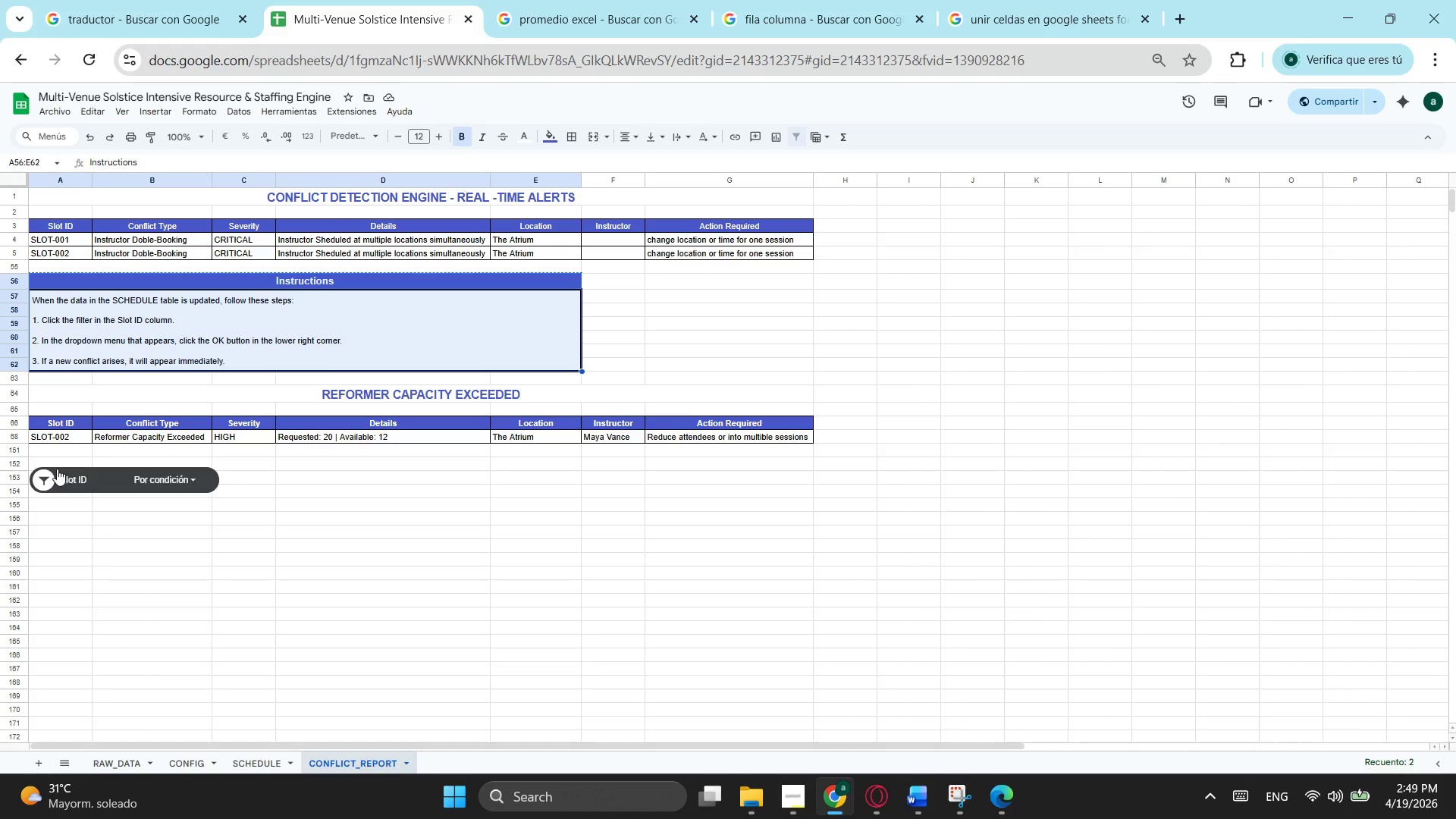 
left_click_drag(start_coordinate=[57, 469], to_coordinate=[61, 573])
 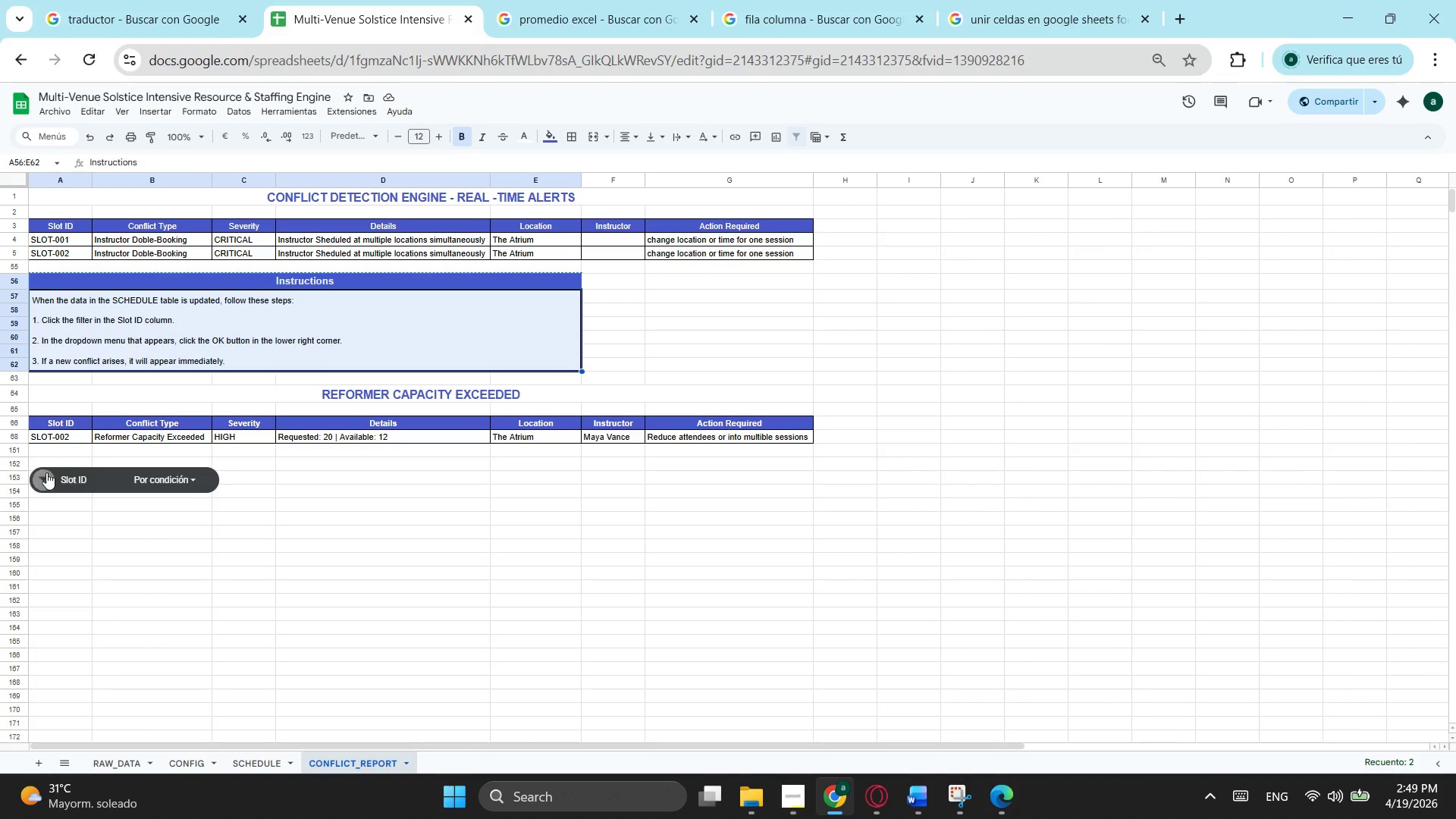 
left_click_drag(start_coordinate=[46, 469], to_coordinate=[50, 576])
 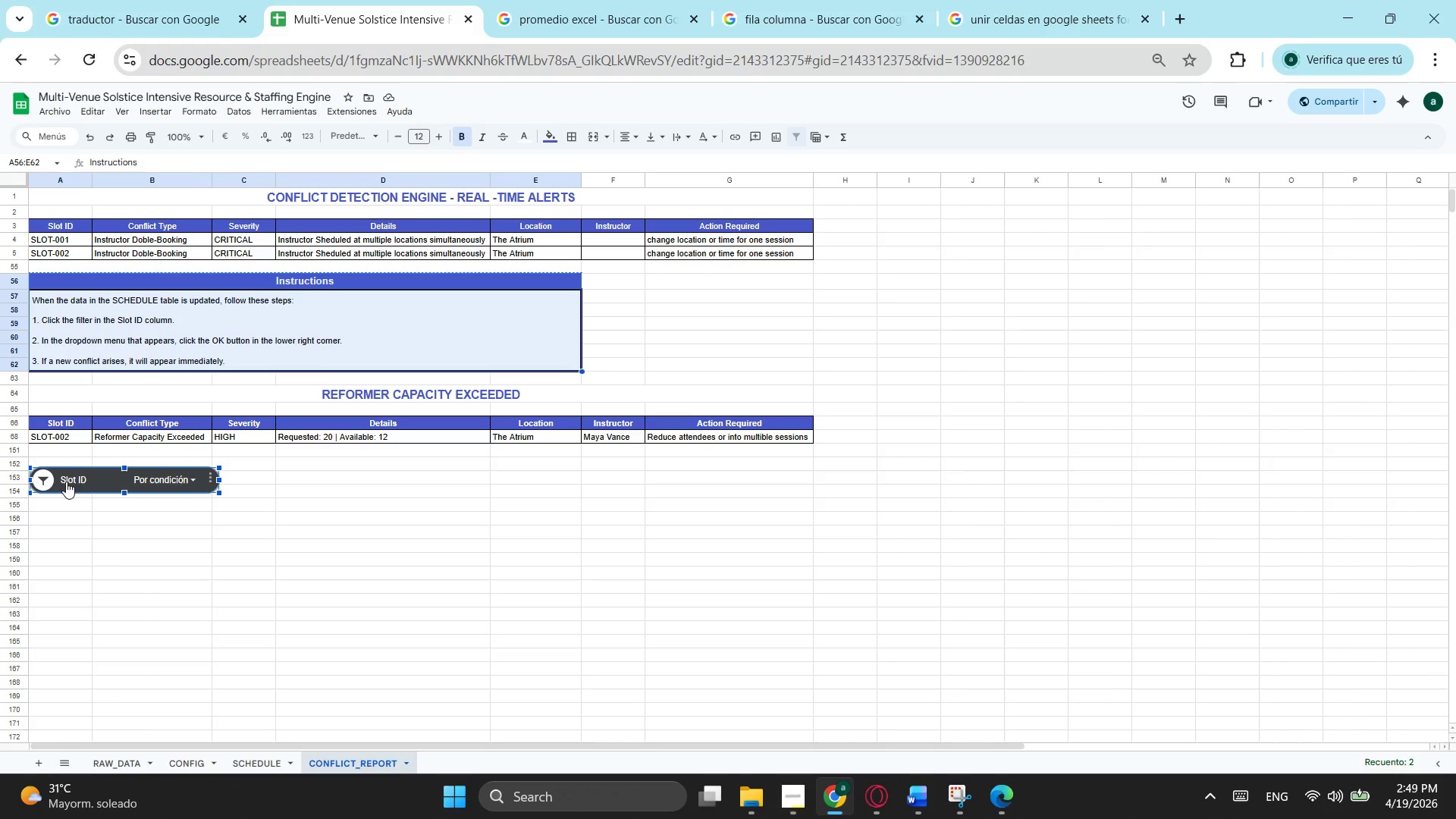 
left_click_drag(start_coordinate=[77, 476], to_coordinate=[69, 593])
 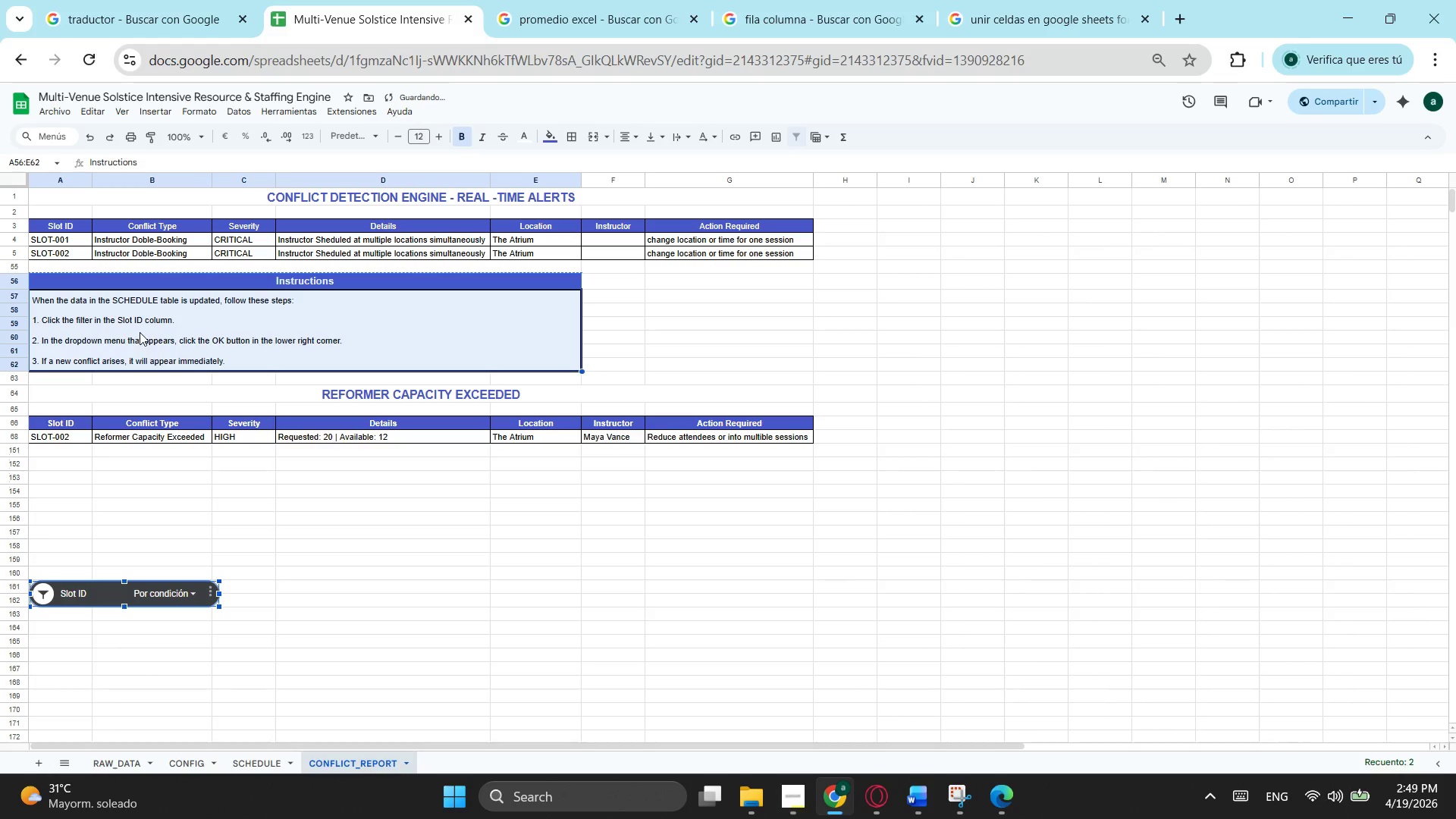 
left_click([140, 332])
 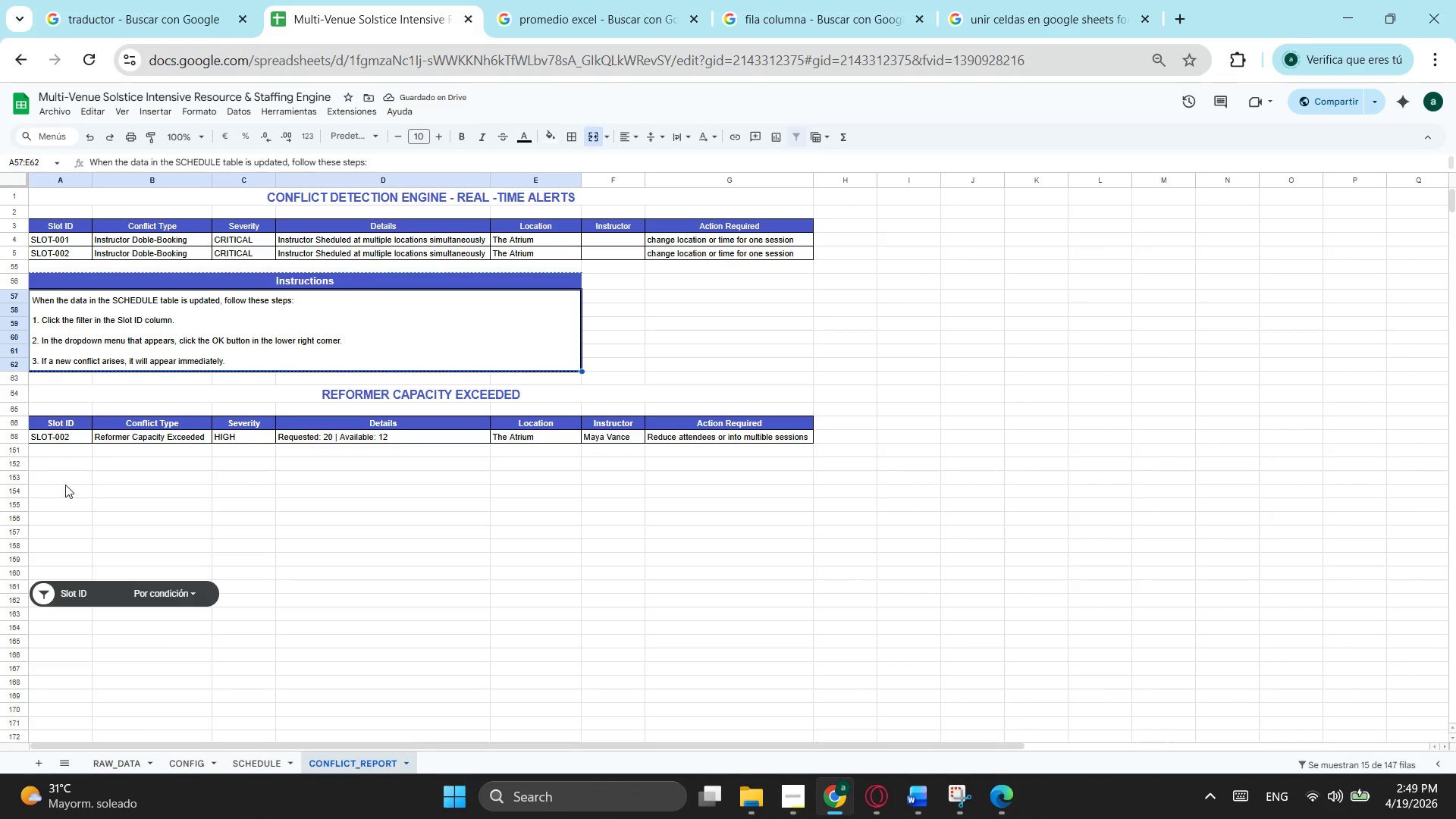 
left_click([49, 482])
 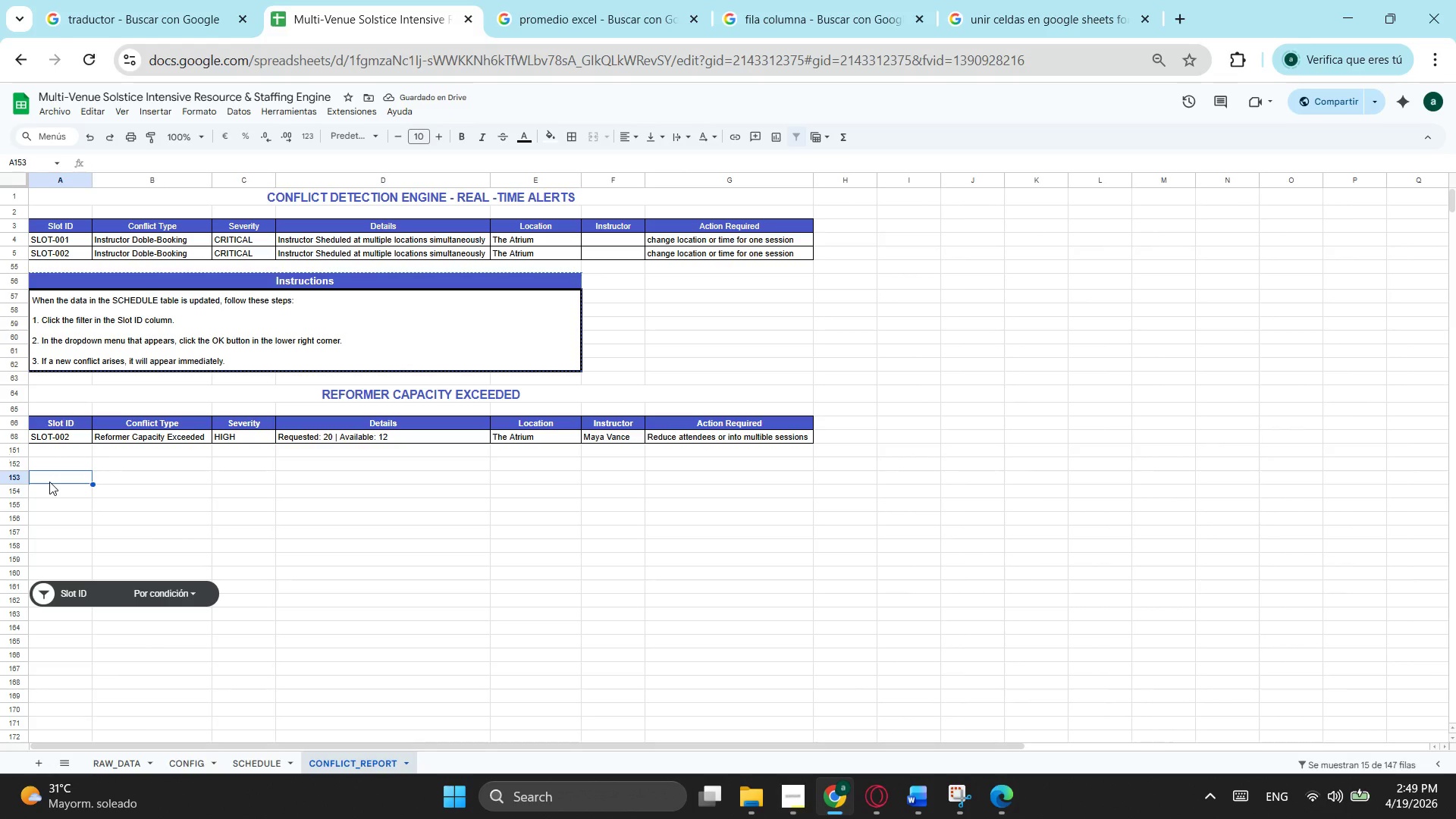 
key(Control+ControlLeft)
 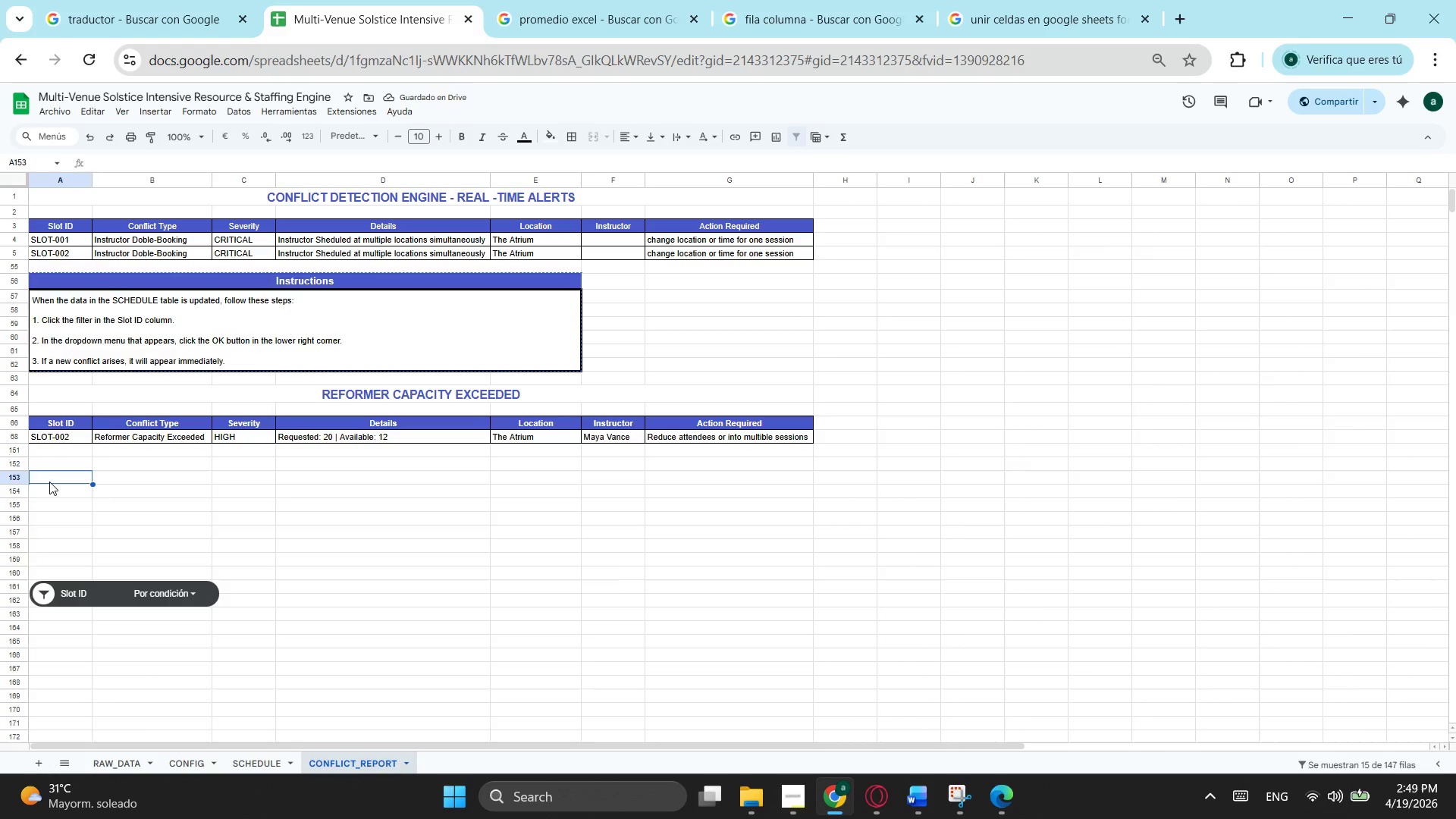 
key(Control+V)
 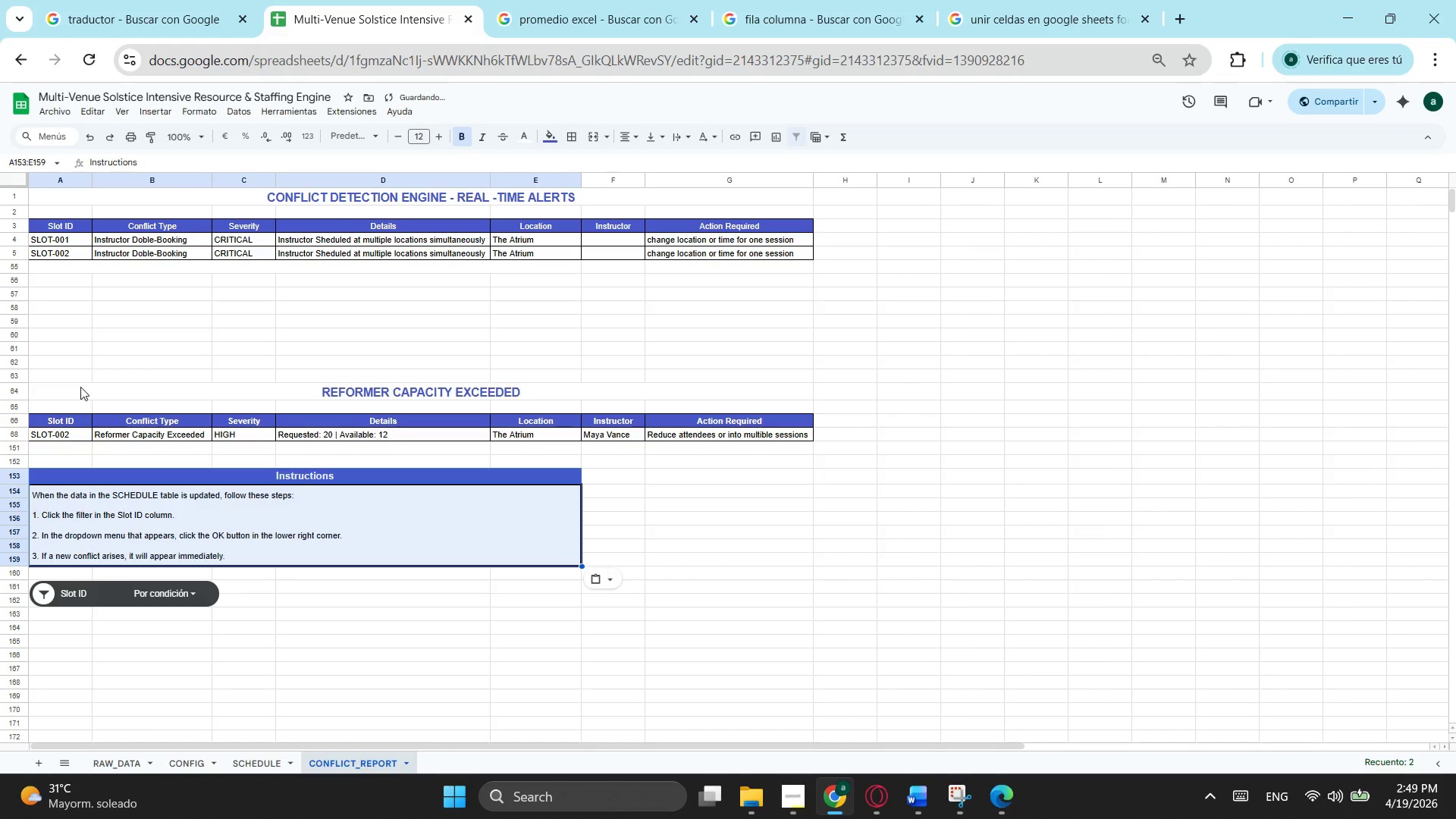 
double_click([80, 387])
 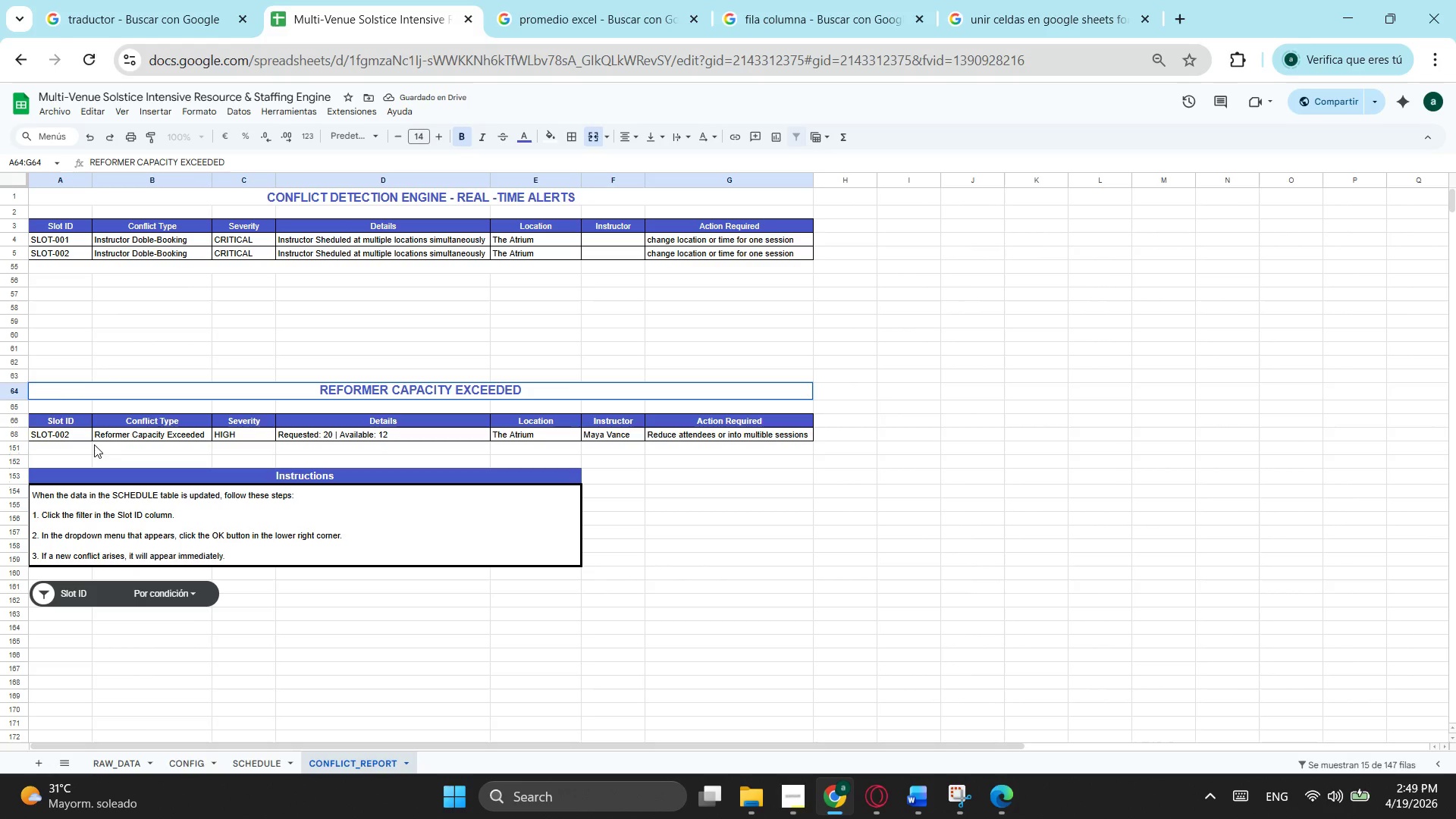 
left_click_drag(start_coordinate=[80, 452], to_coordinate=[690, 419])
 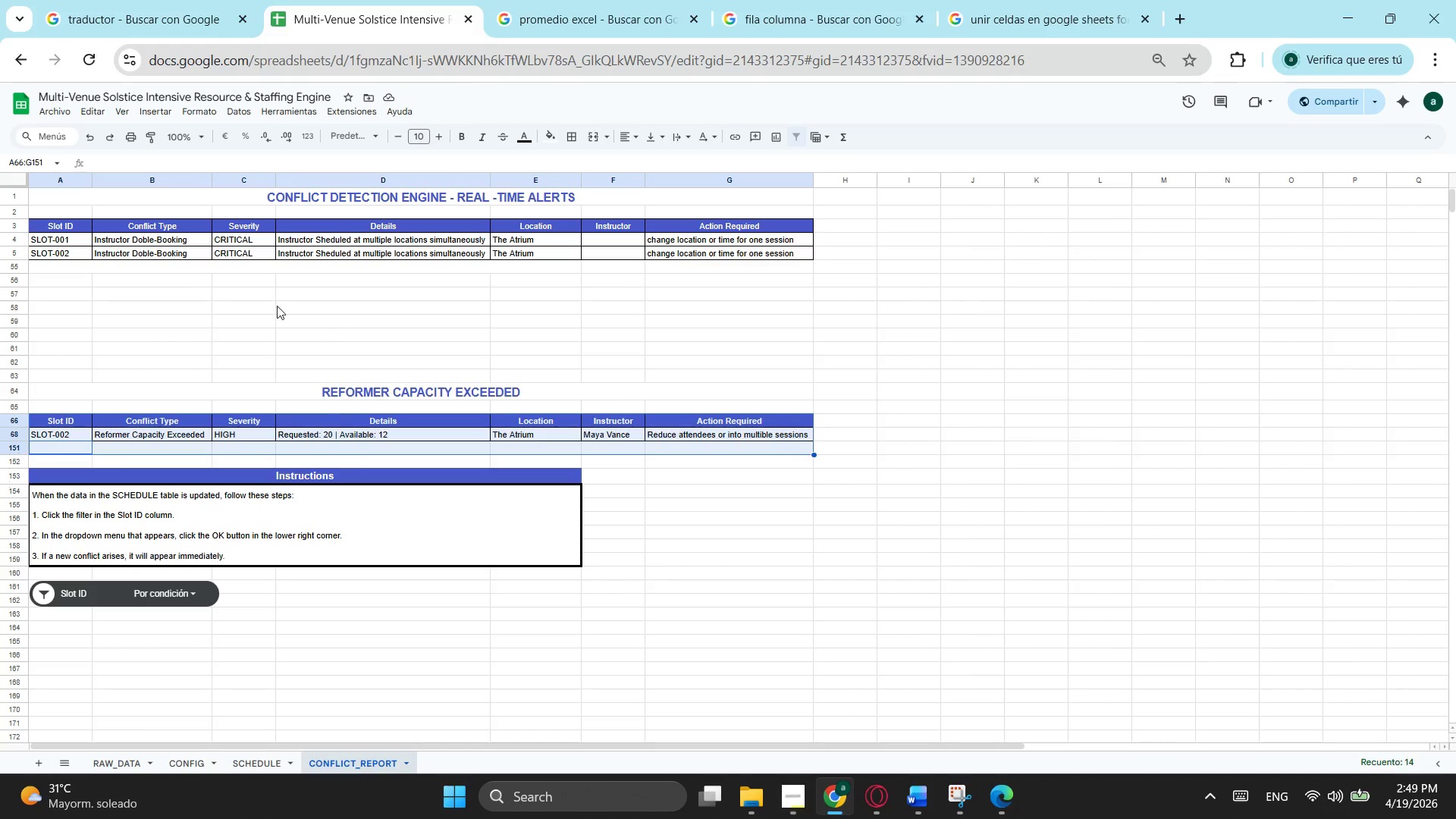 
key(Control+ControlLeft)
 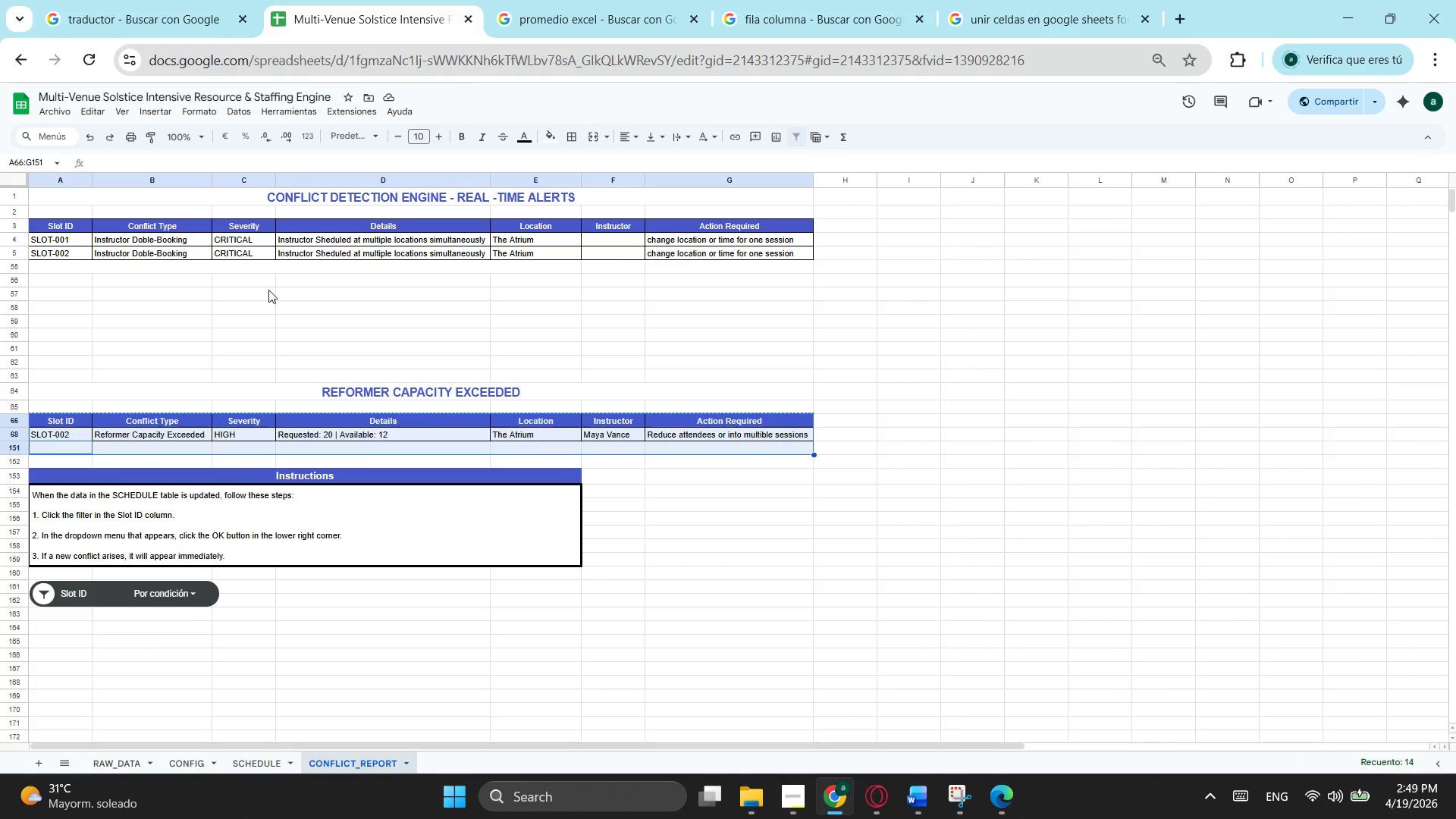 
key(Control+X)
 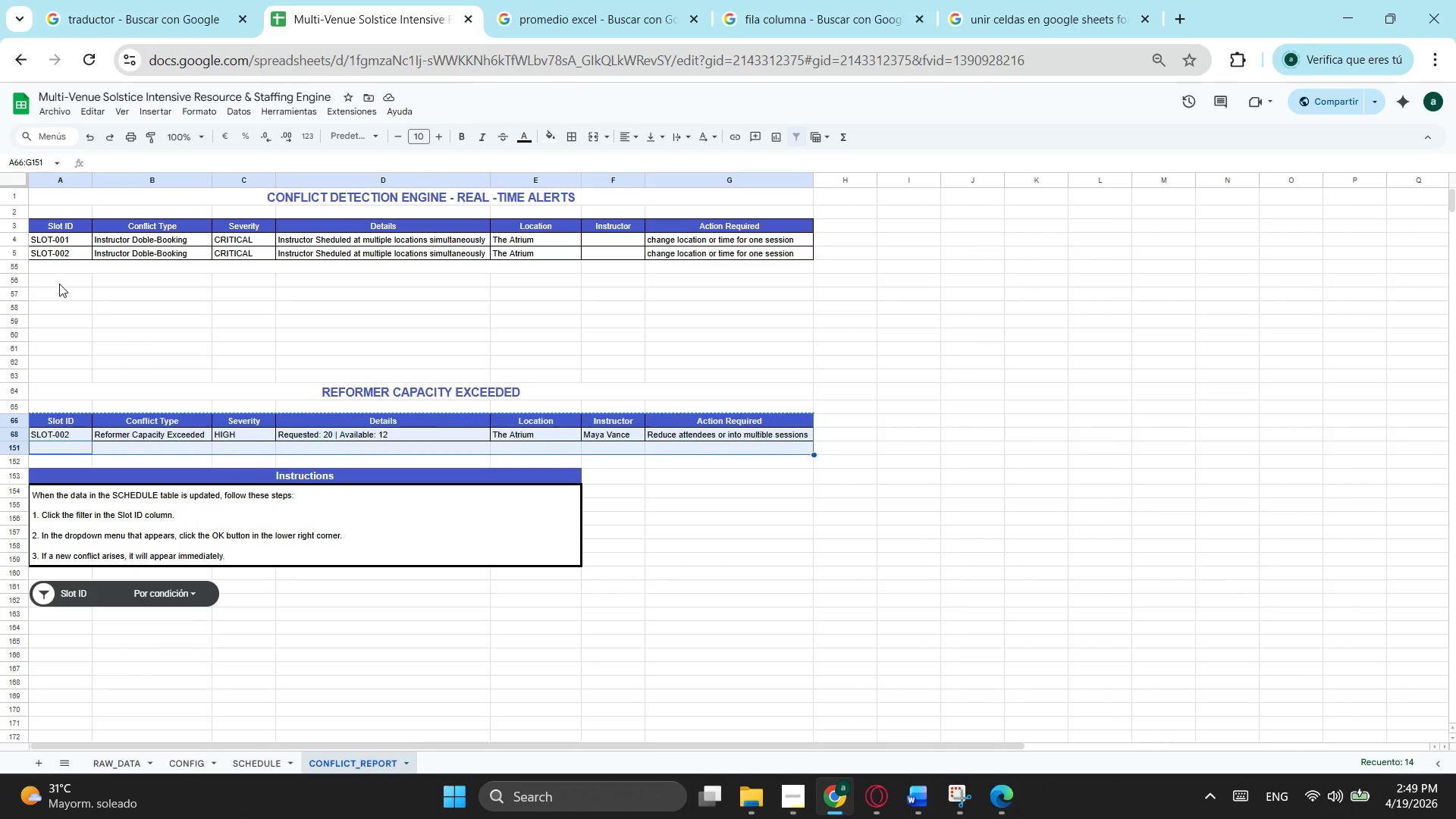 
left_click([59, 284])
 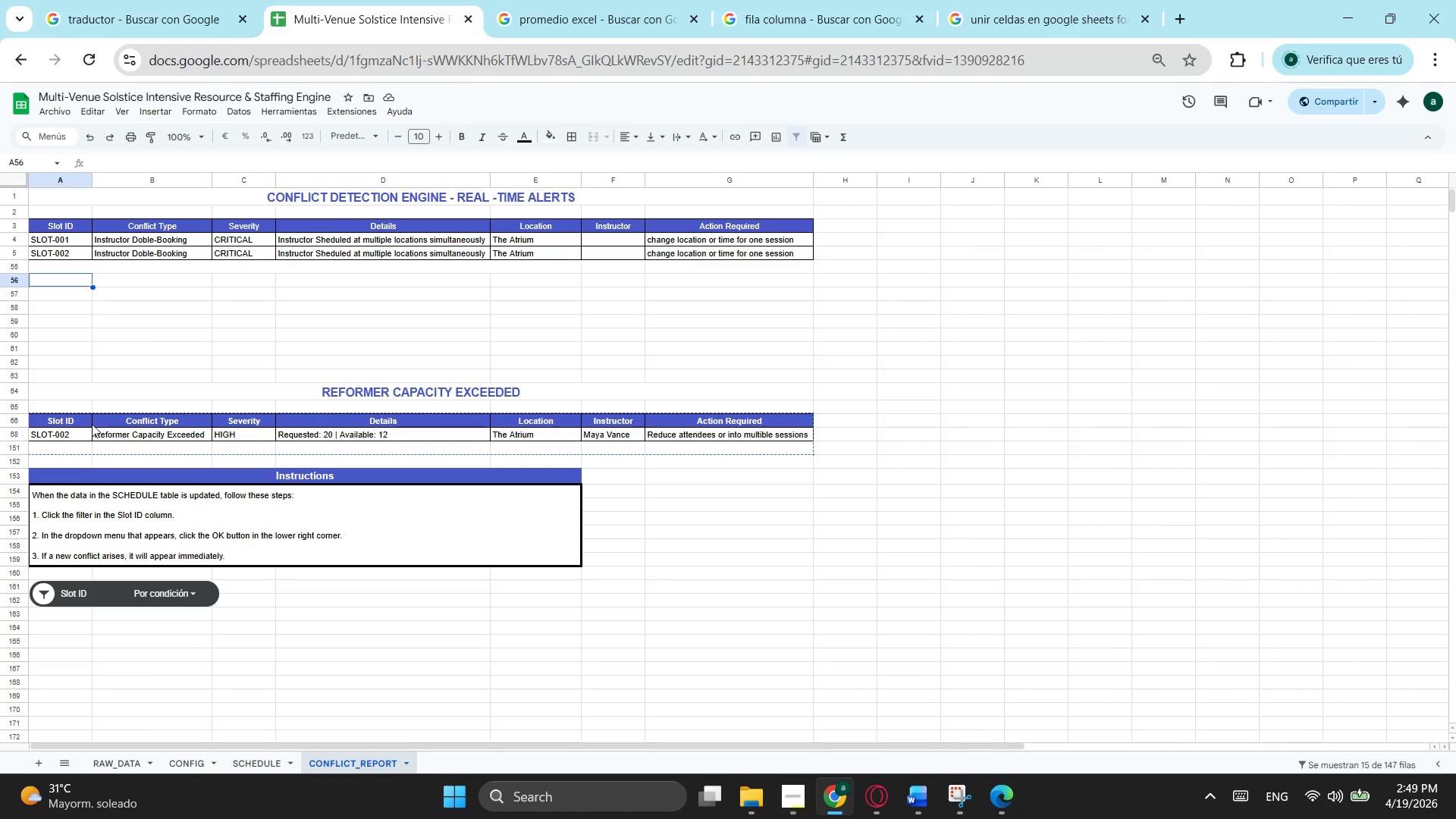 
left_click([77, 442])
 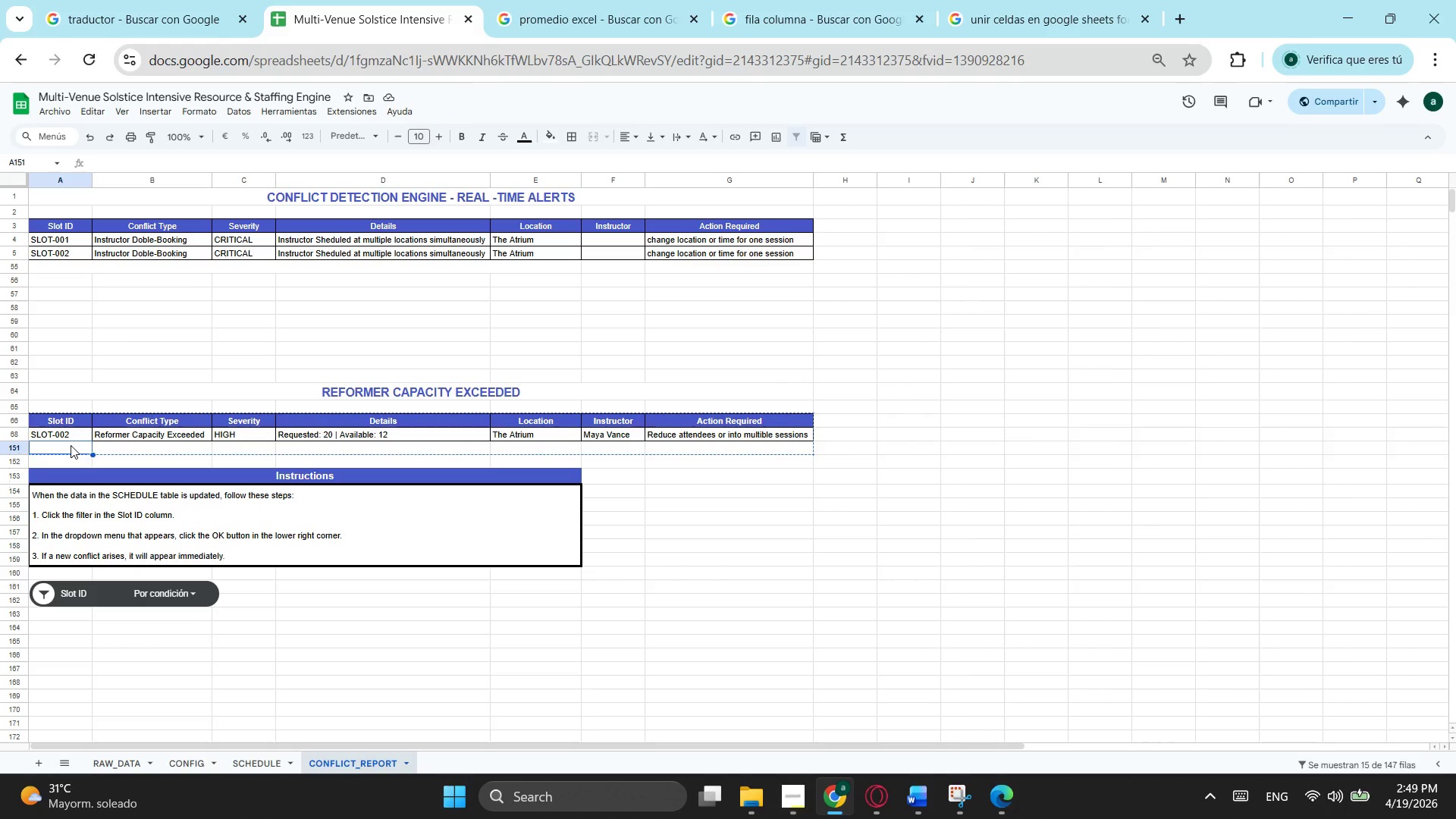 
left_click_drag(start_coordinate=[71, 445], to_coordinate=[534, 376])
 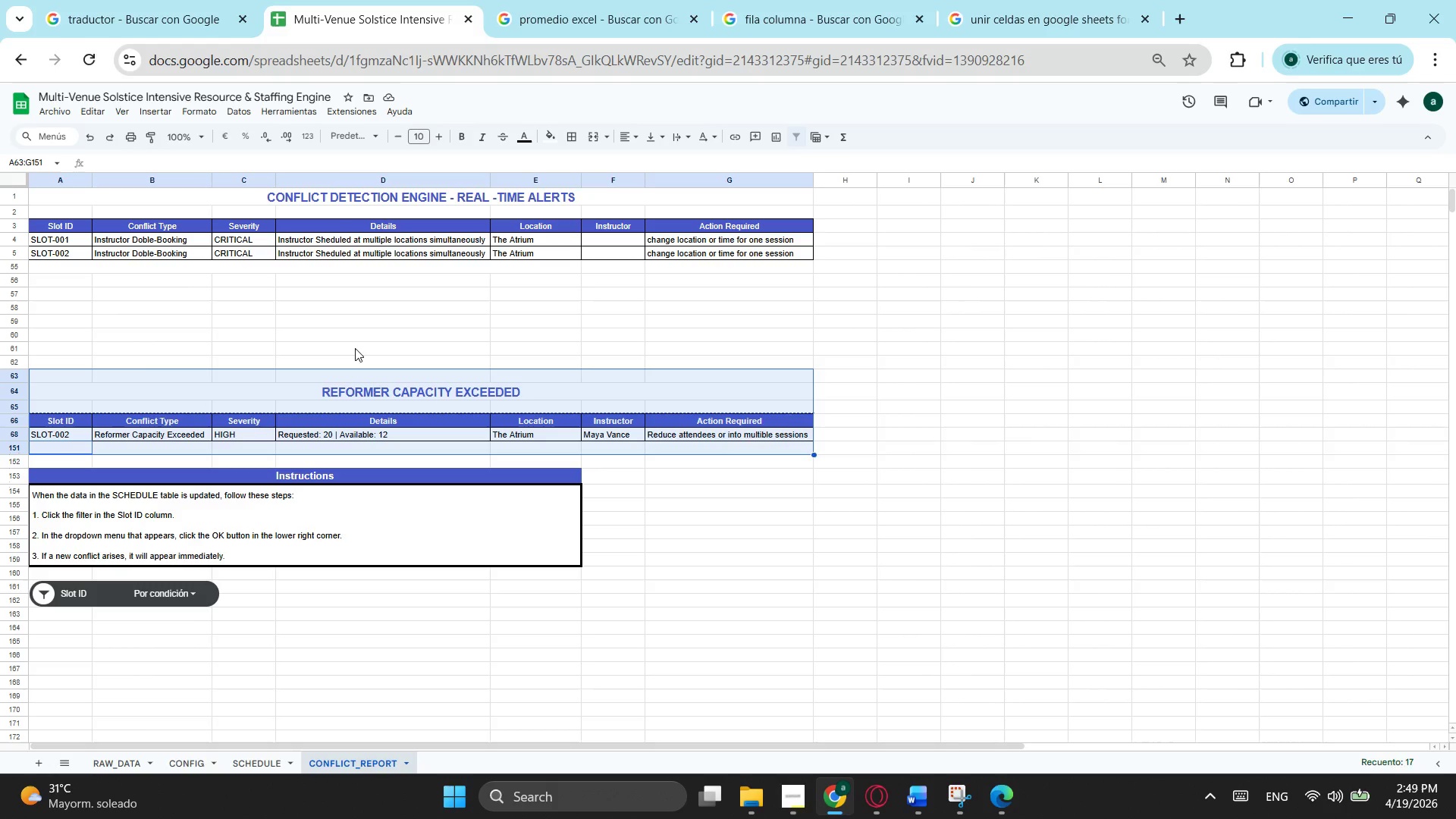 
key(Control+ControlLeft)
 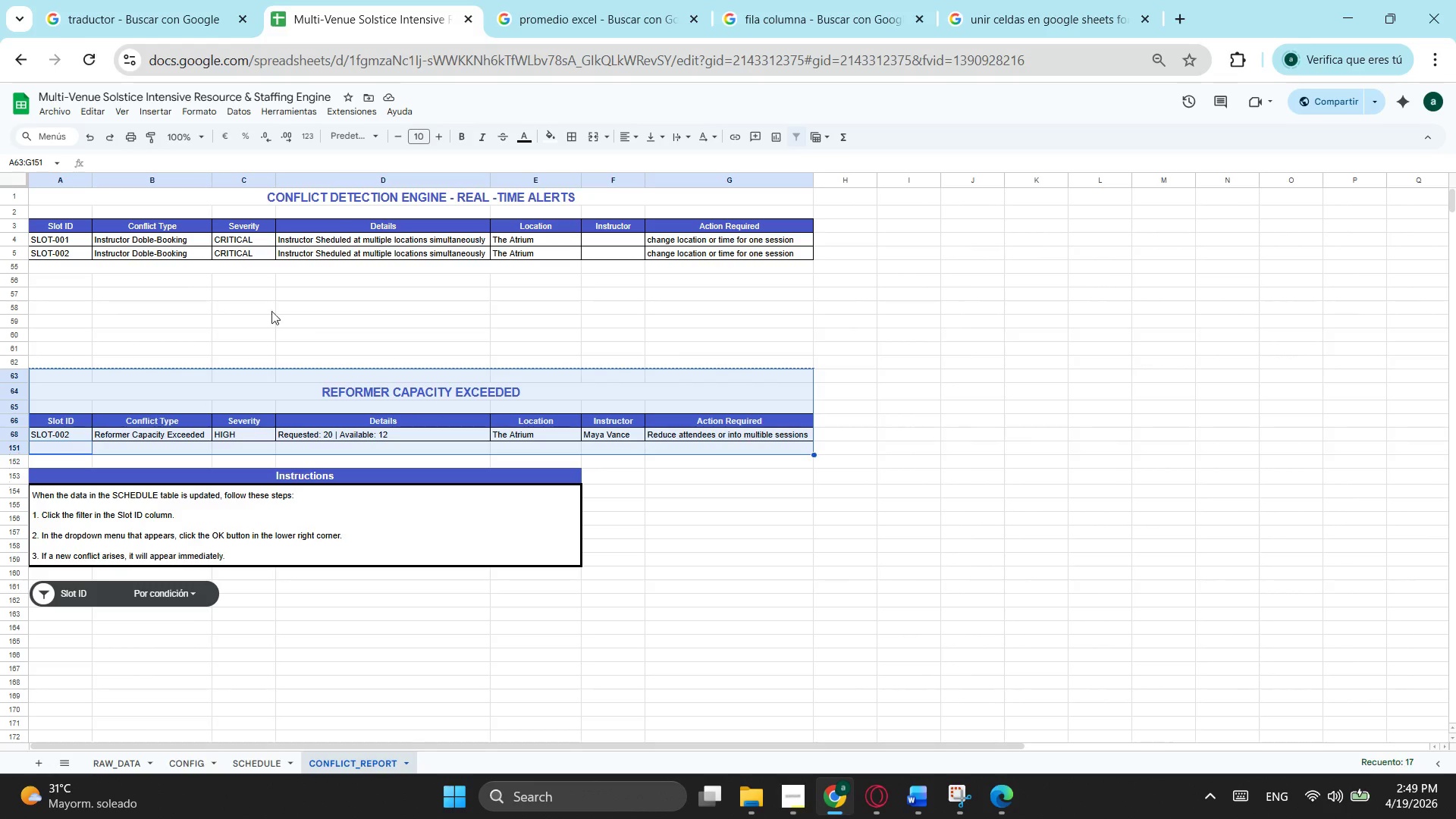 
key(Control+X)
 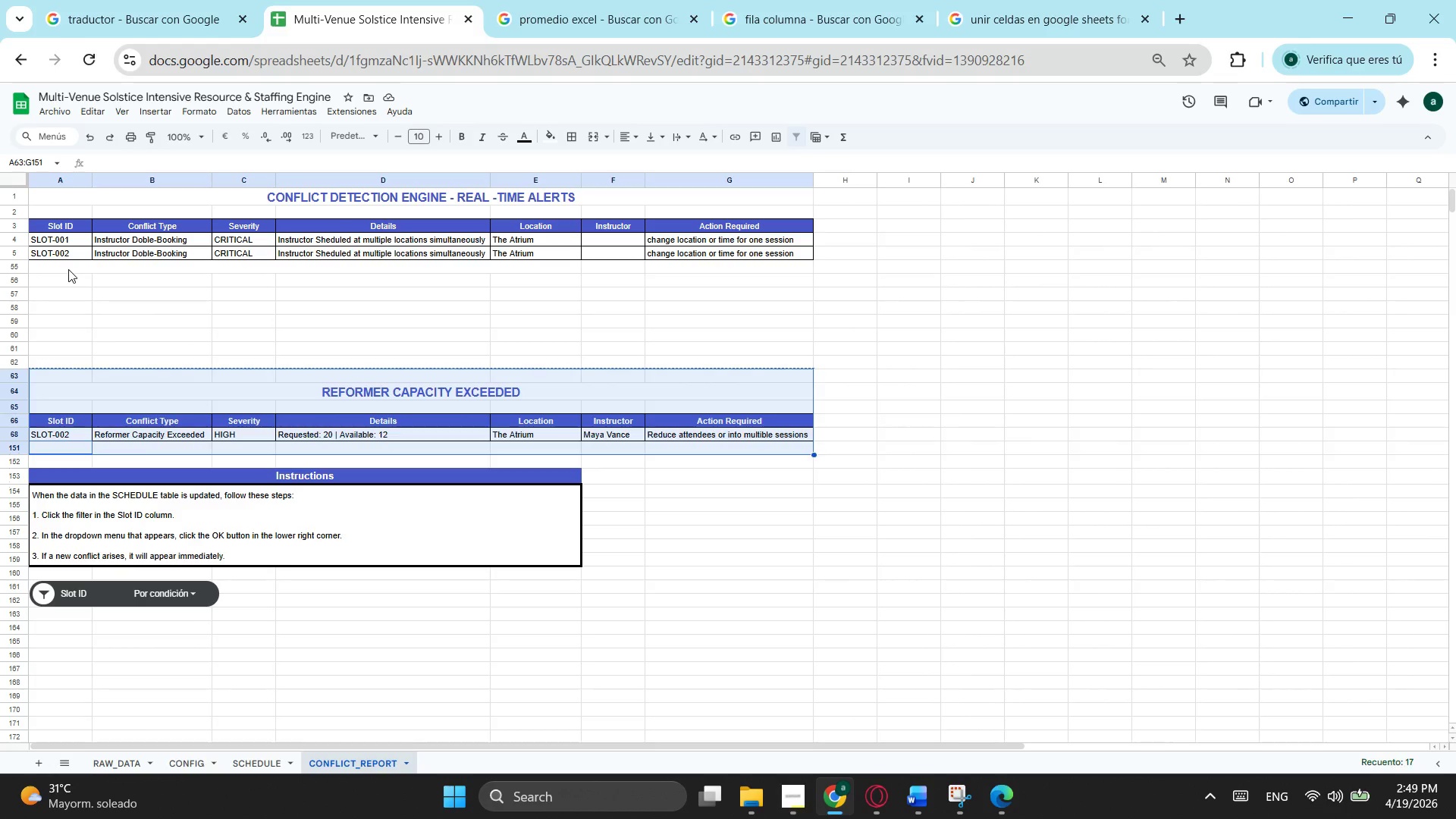 
left_click([68, 269])
 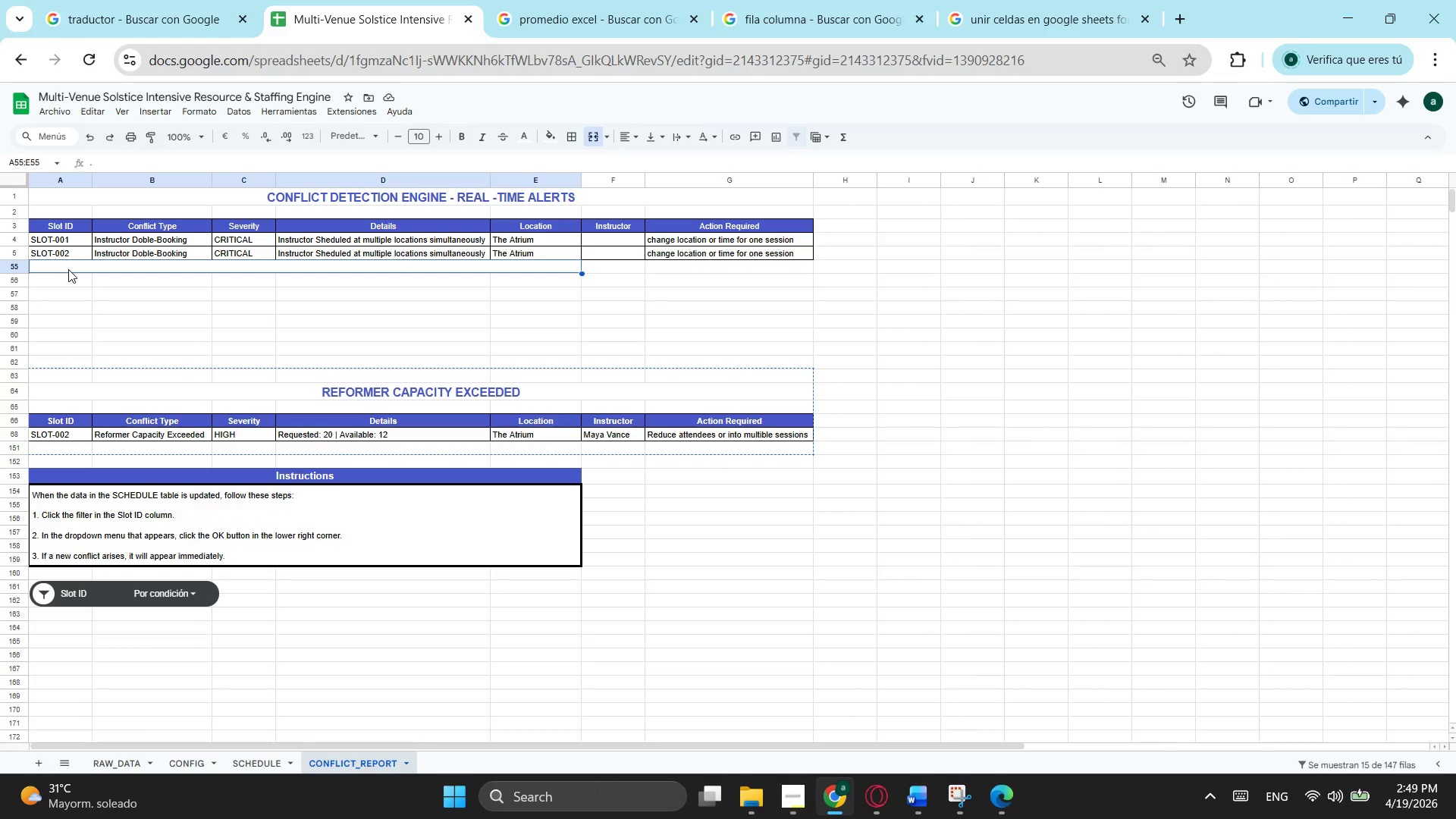 
key(Control+ControlLeft)
 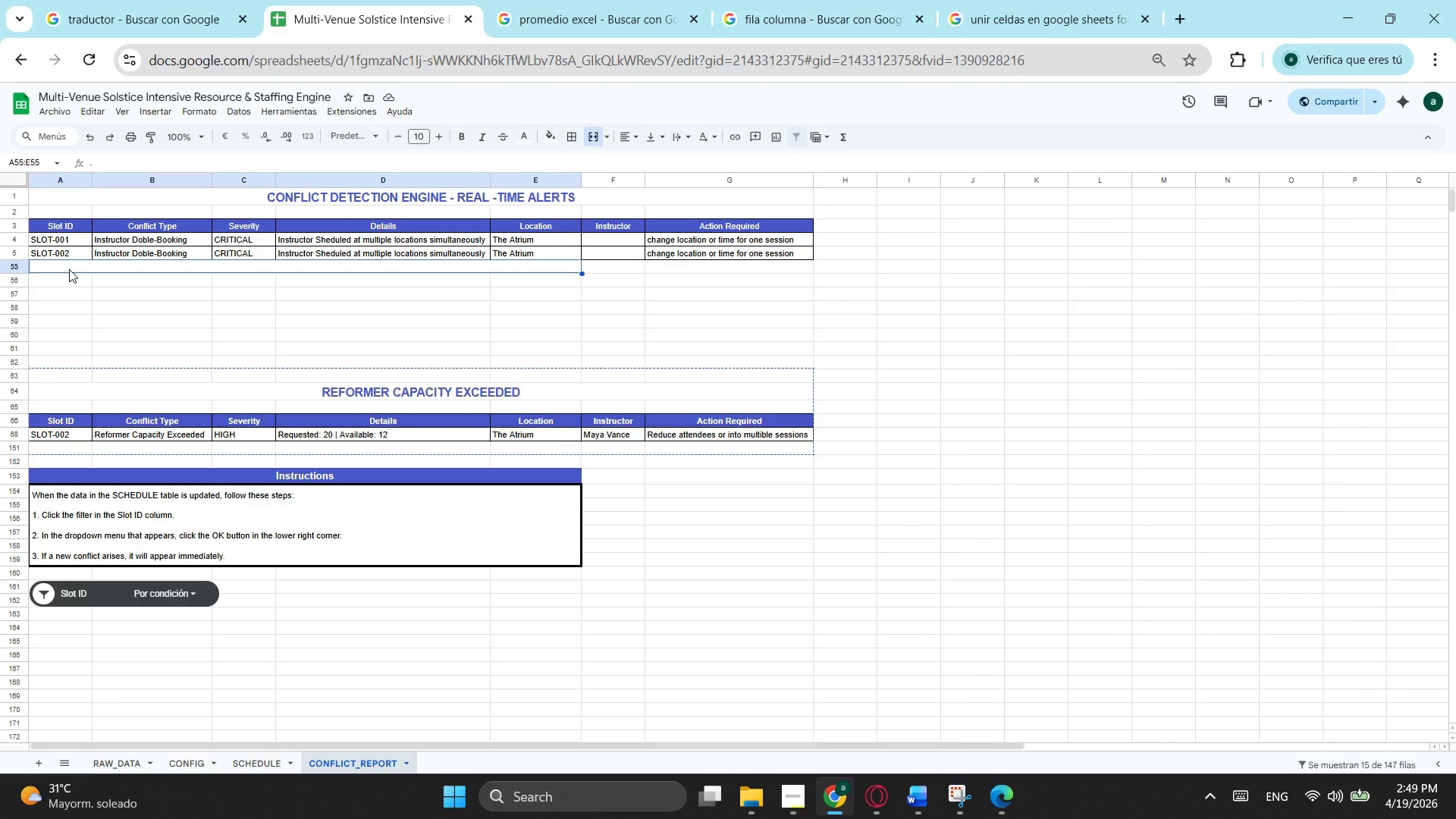 
key(Control+V)
 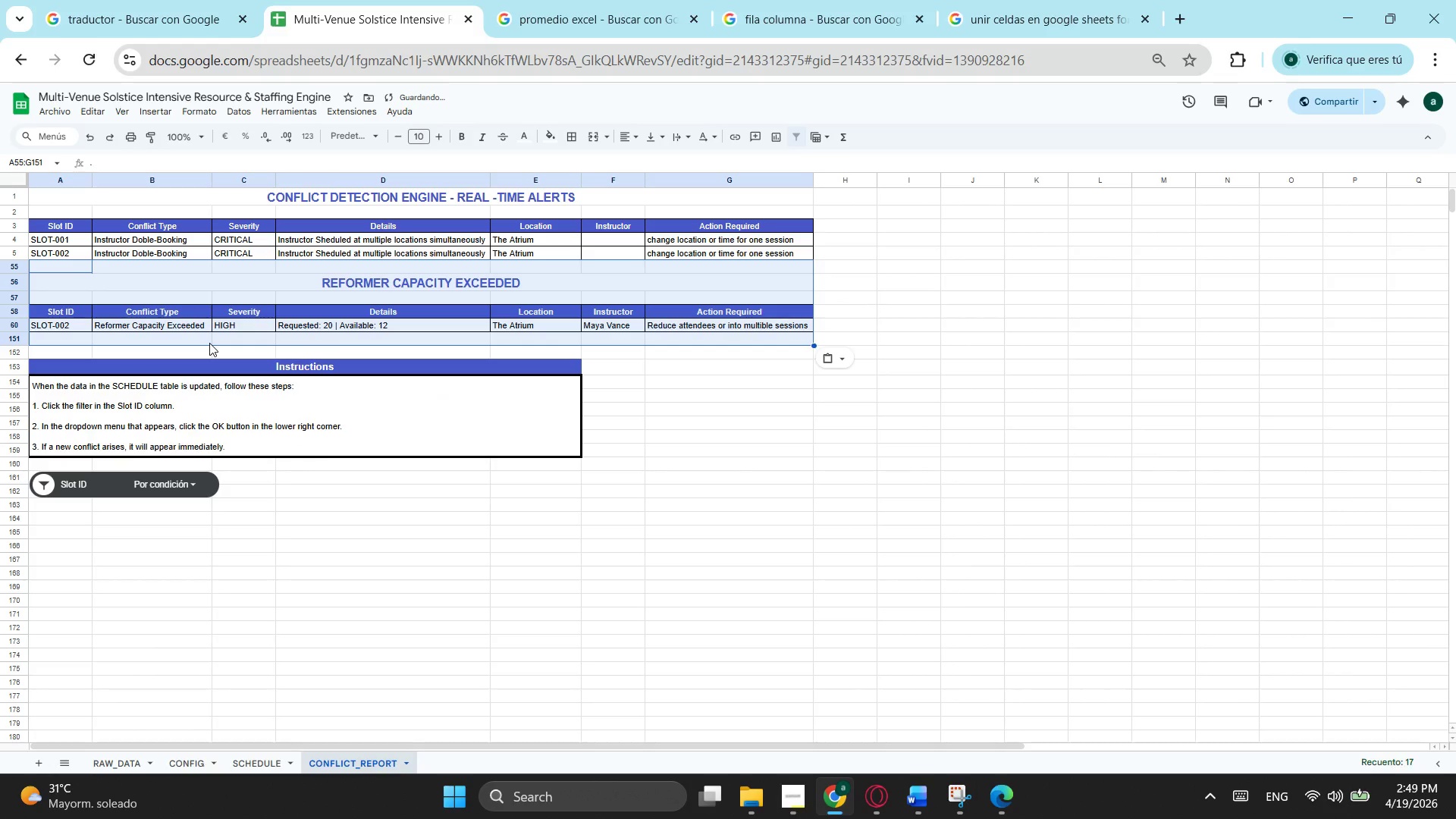 
scroll: coordinate [237, 335], scroll_direction: up, amount: 3.0
 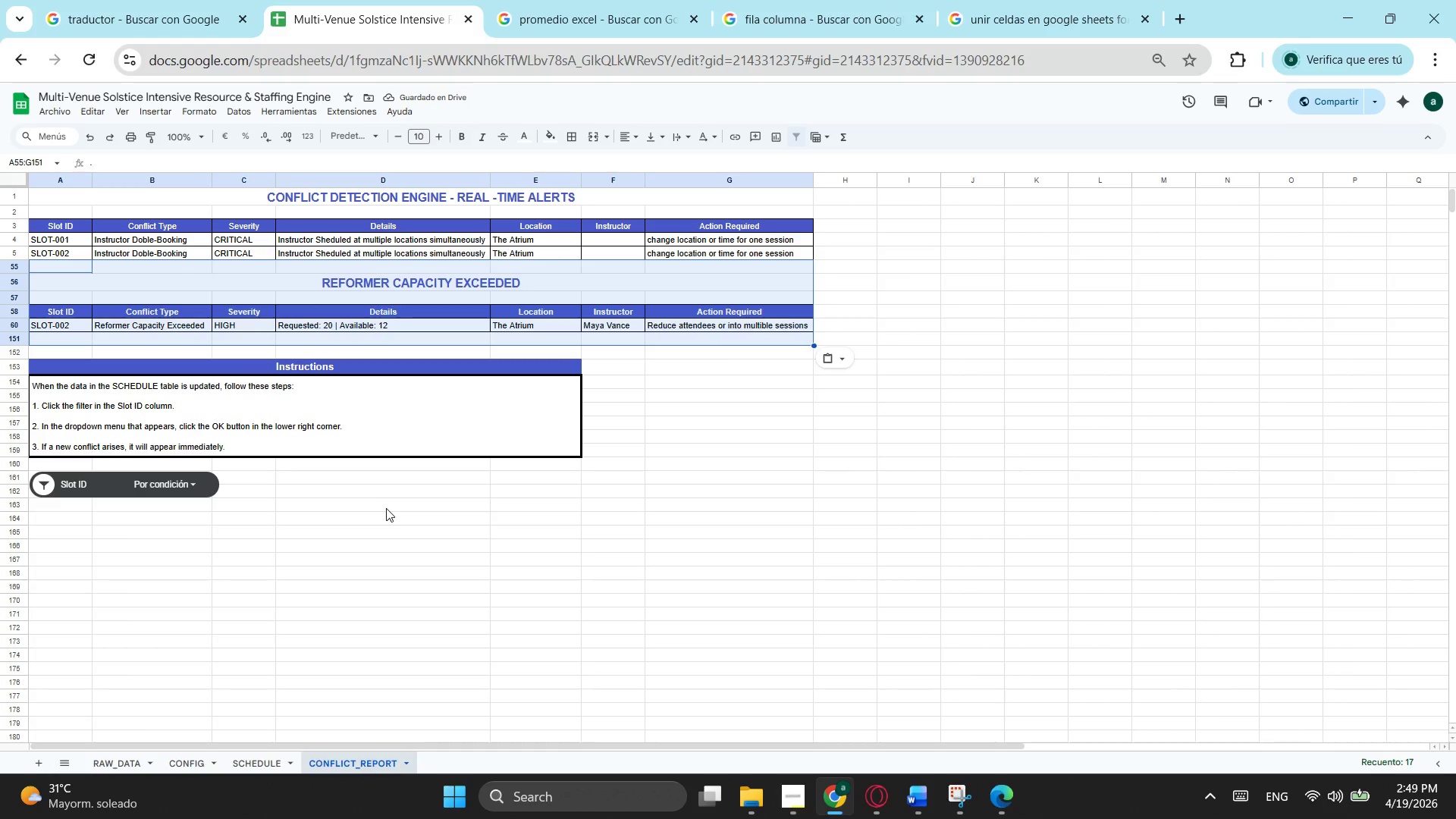 
left_click([386, 508])
 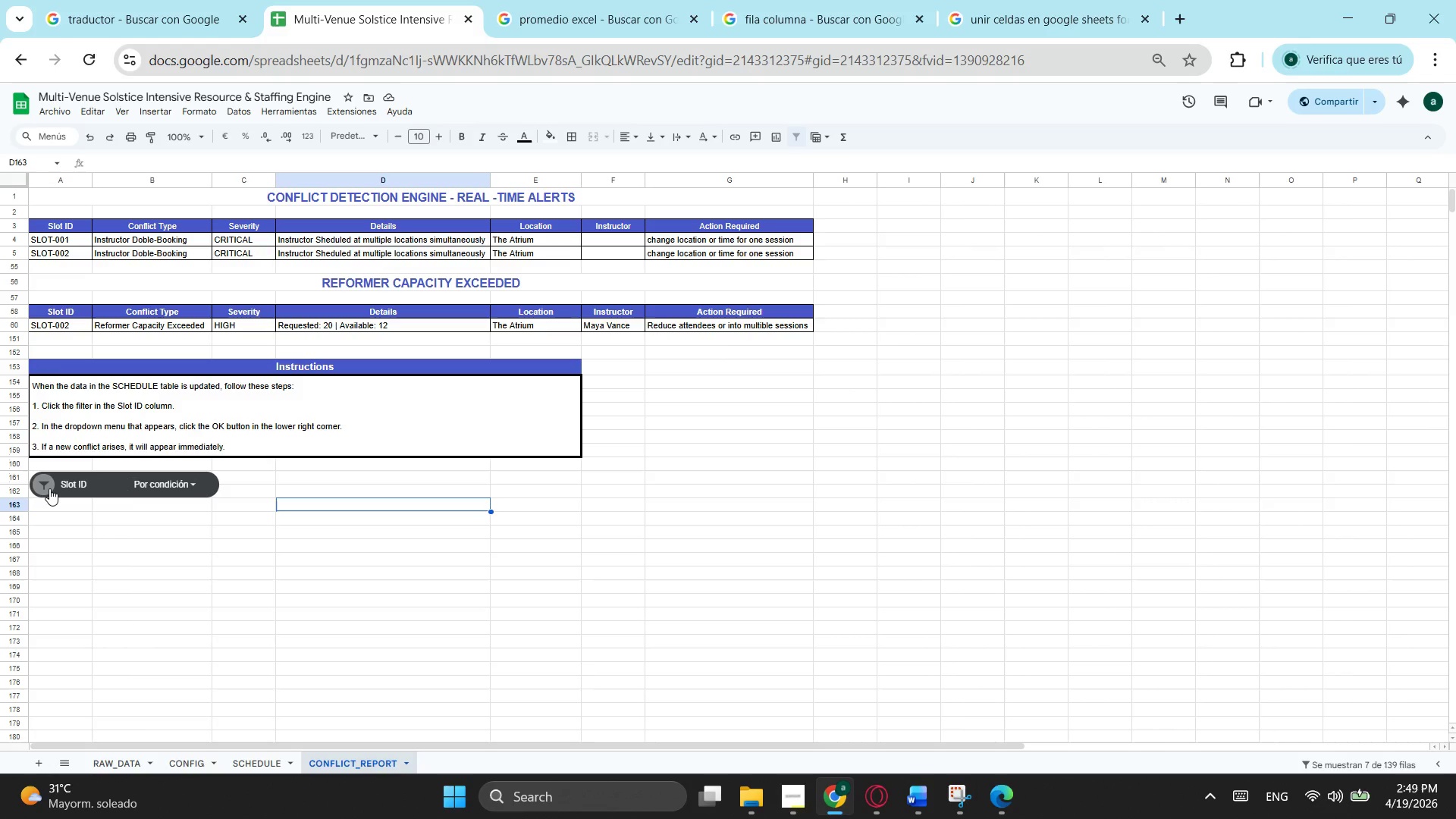 
left_click([49, 488])
 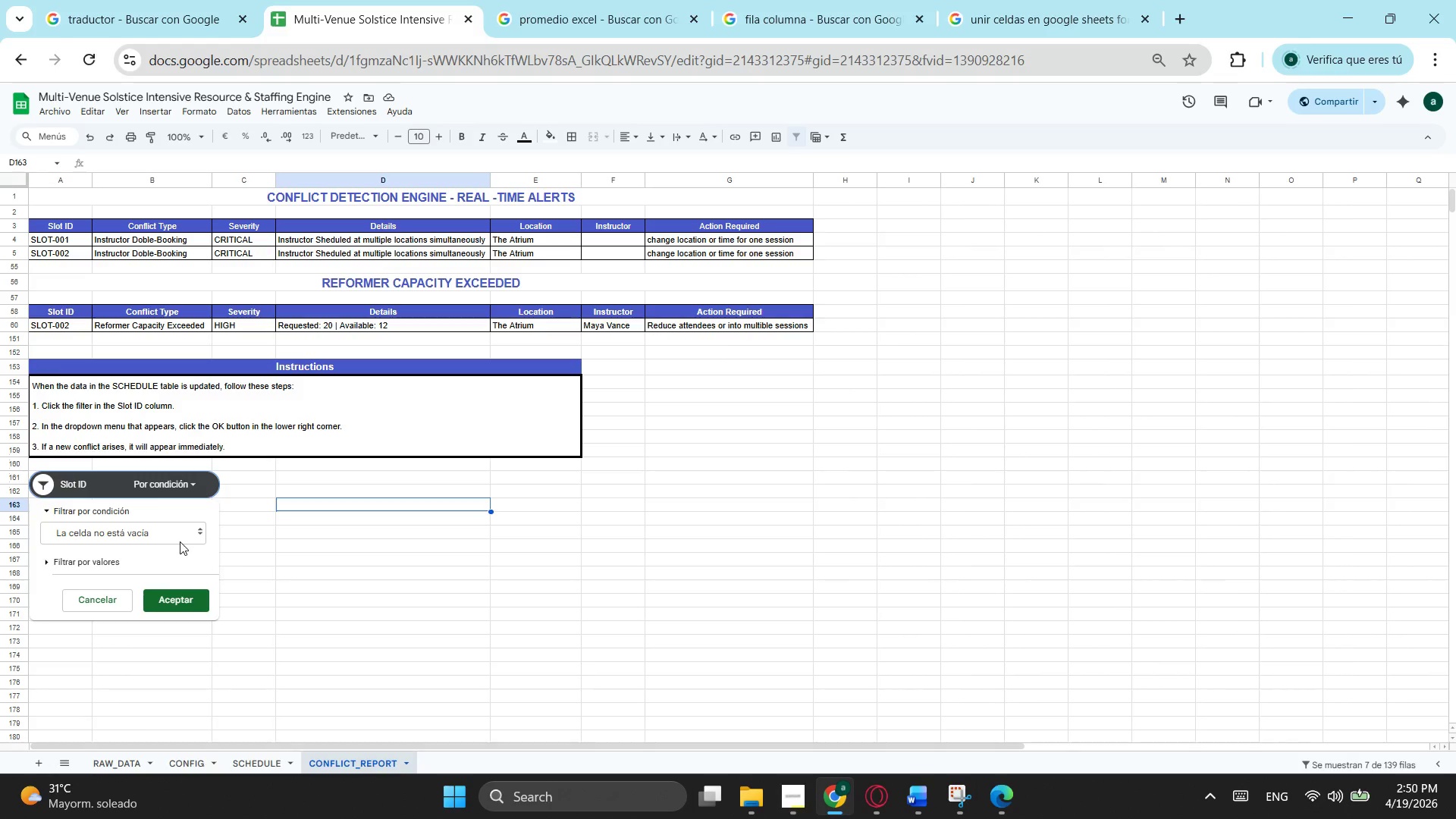 
left_click([180, 538])
 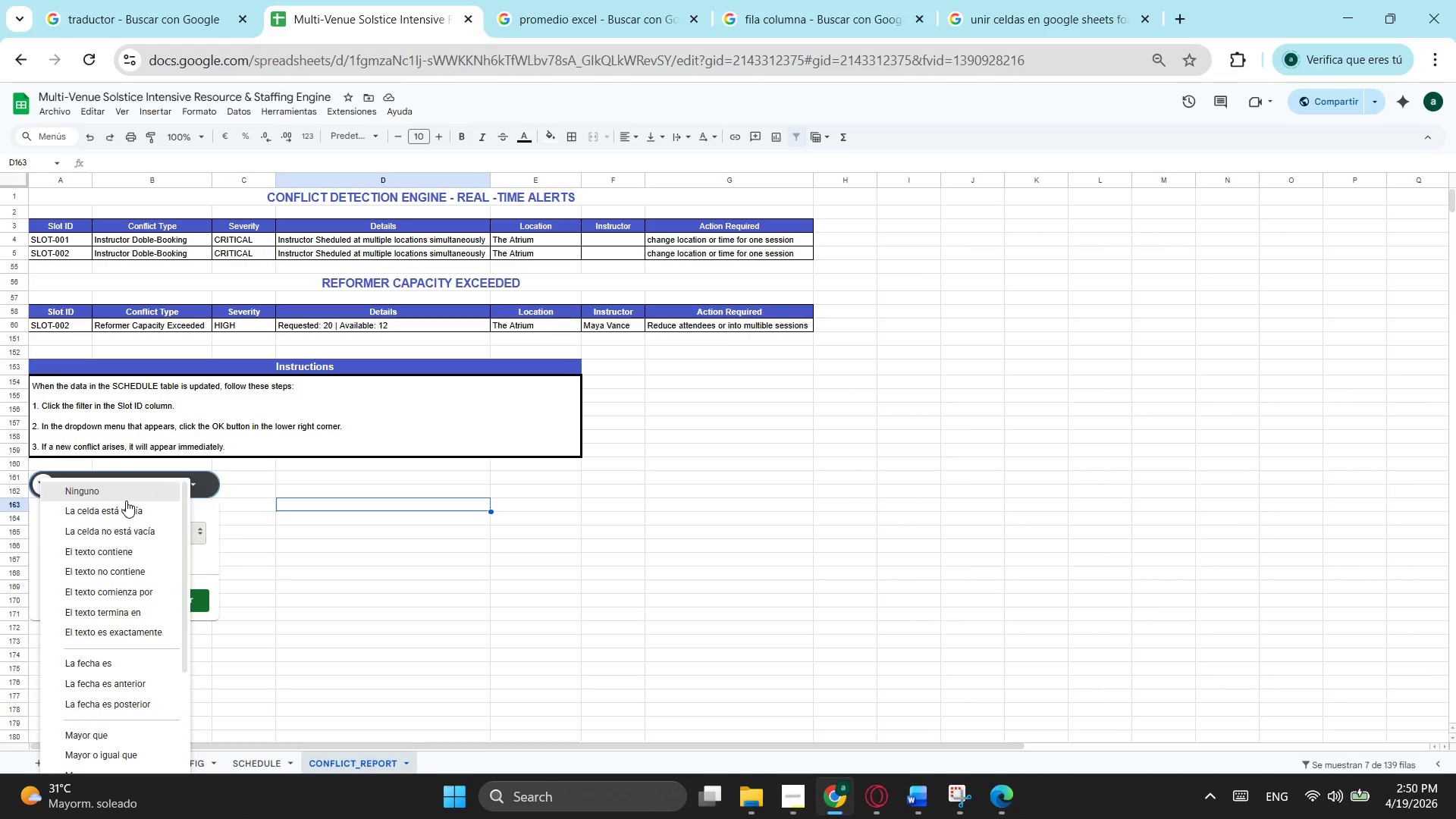 
left_click([126, 500])
 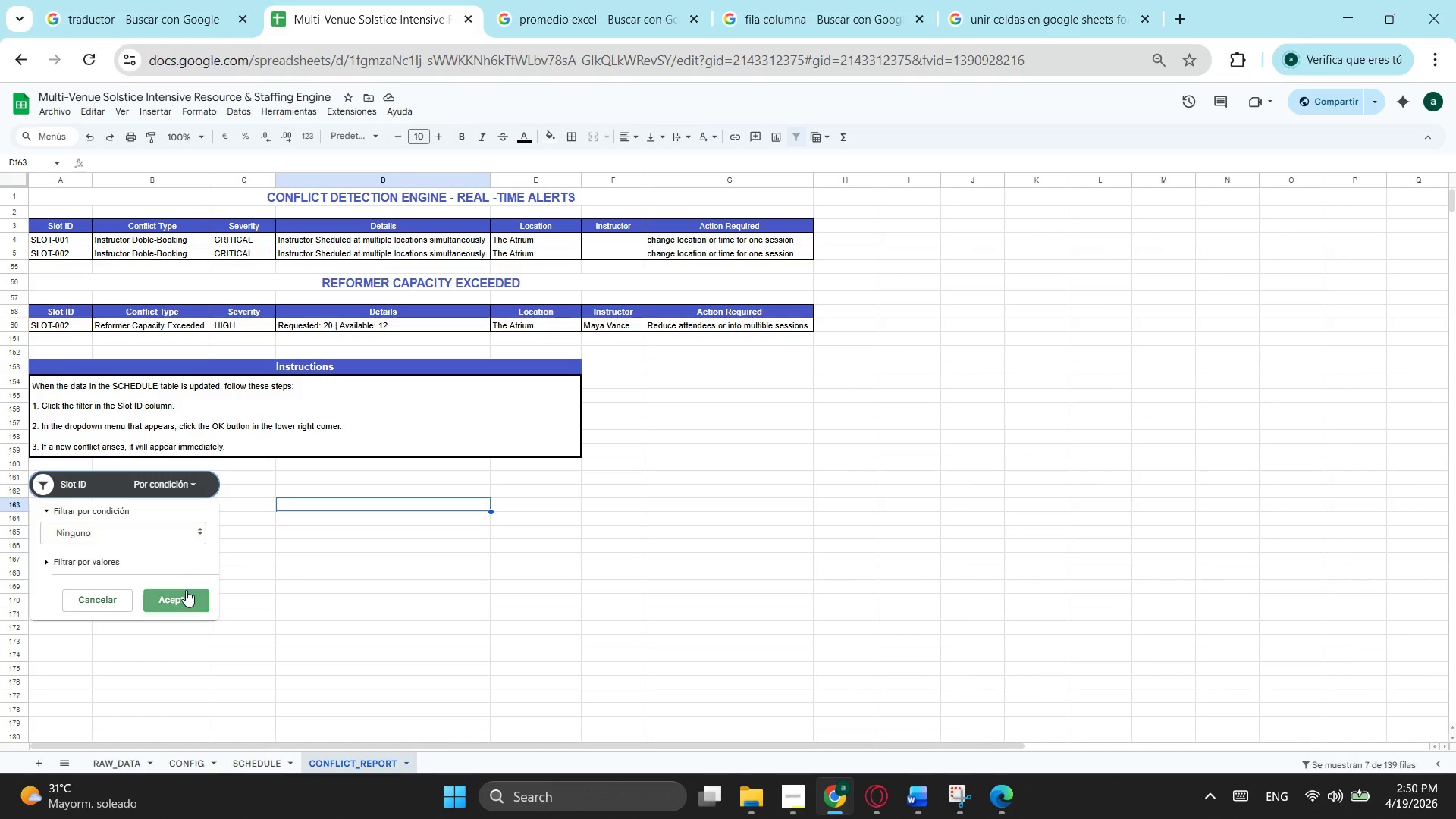 
left_click([186, 590])
 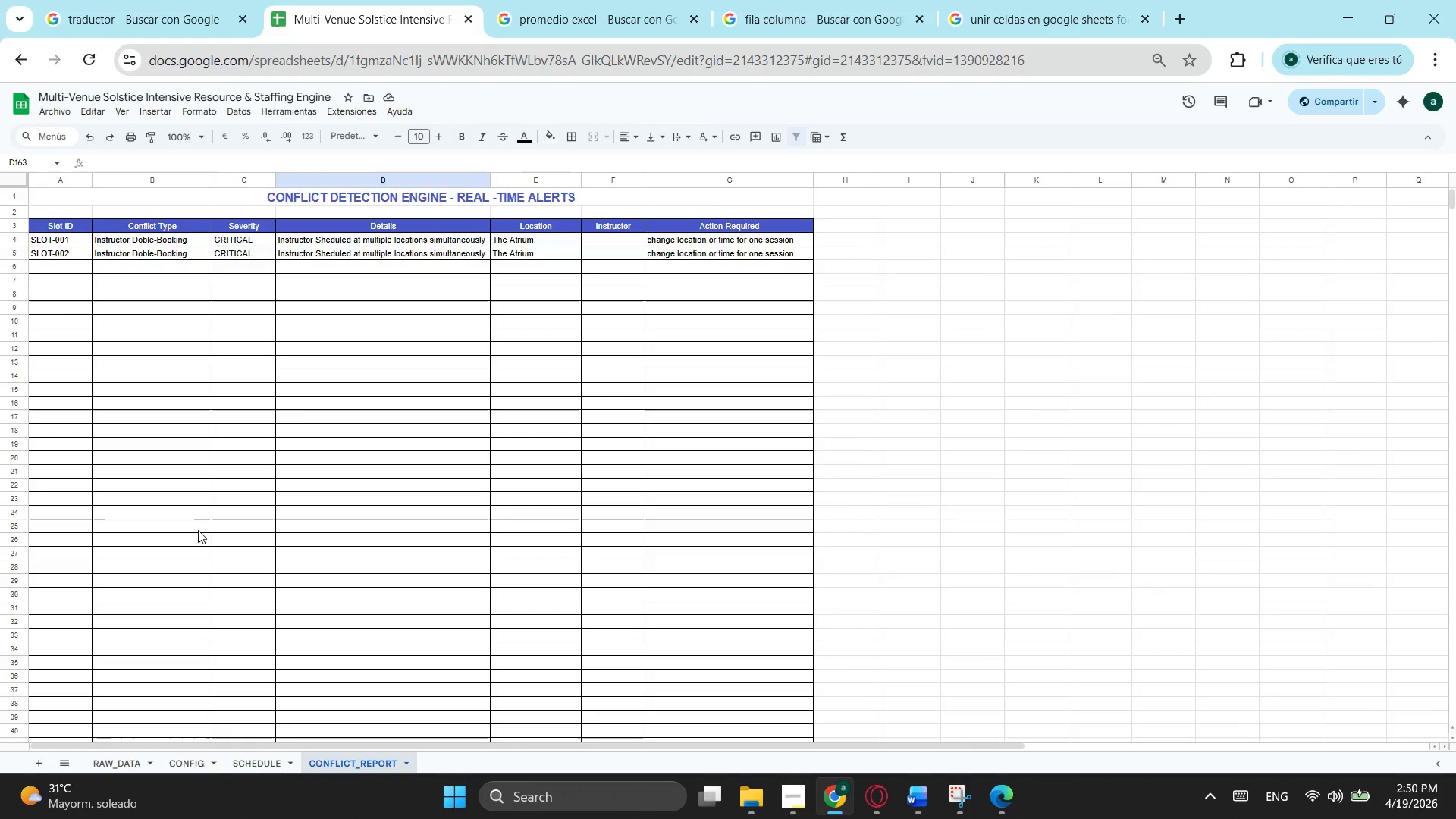 
scroll: coordinate [201, 530], scroll_direction: down, amount: 3.0
 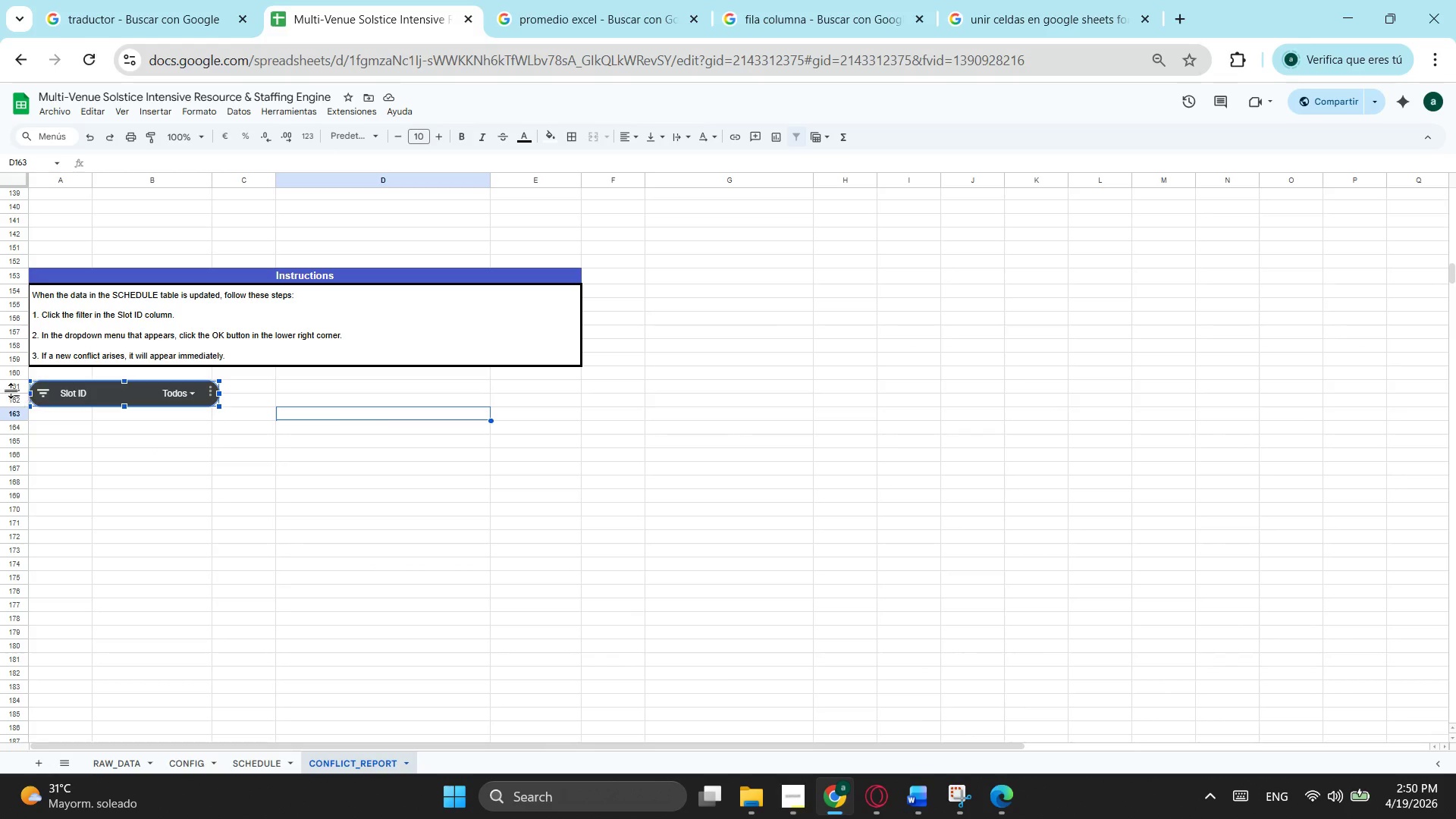 
left_click([40, 388])
 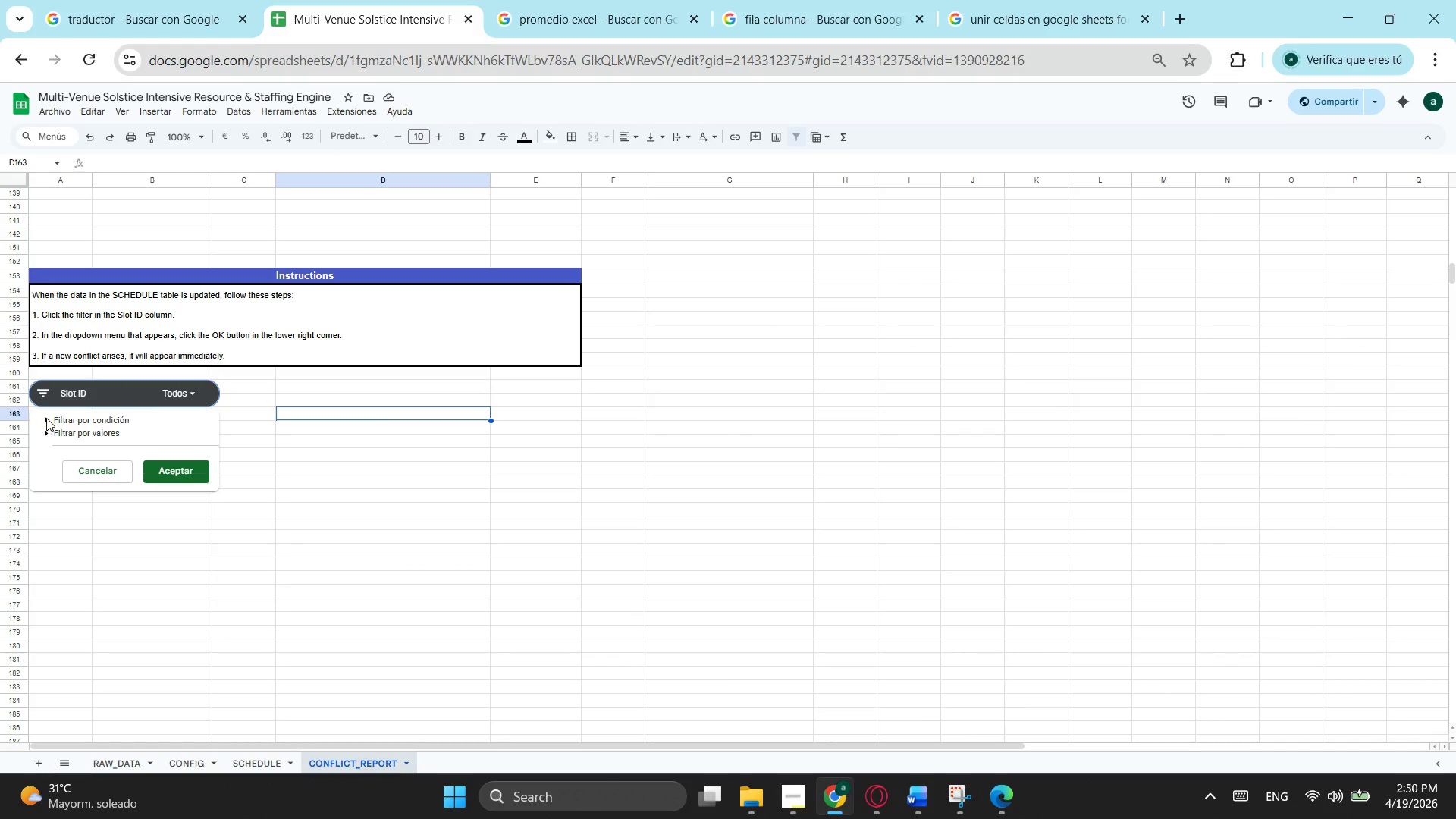 
left_click([49, 415])
 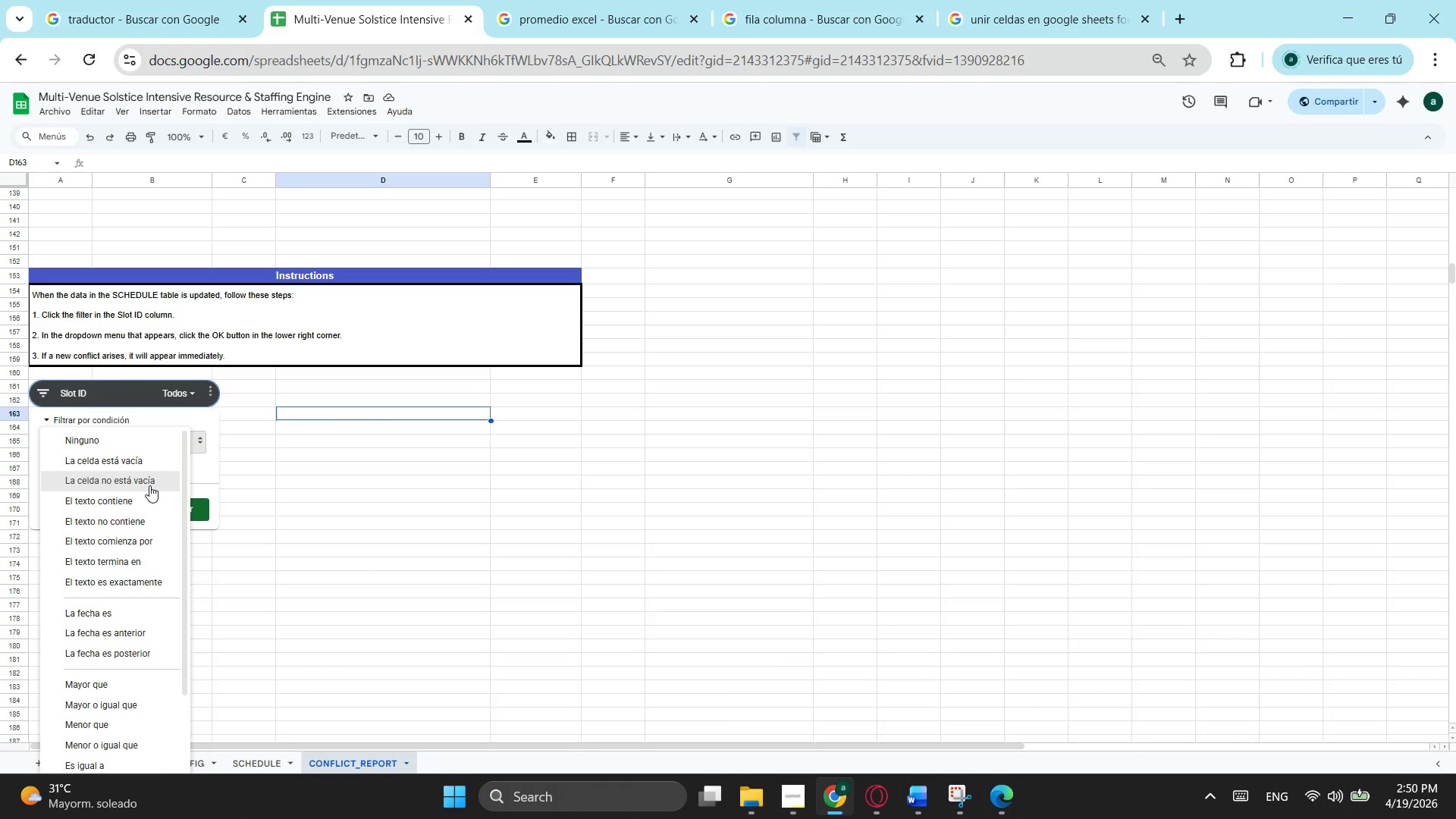 
left_click([153, 486])
 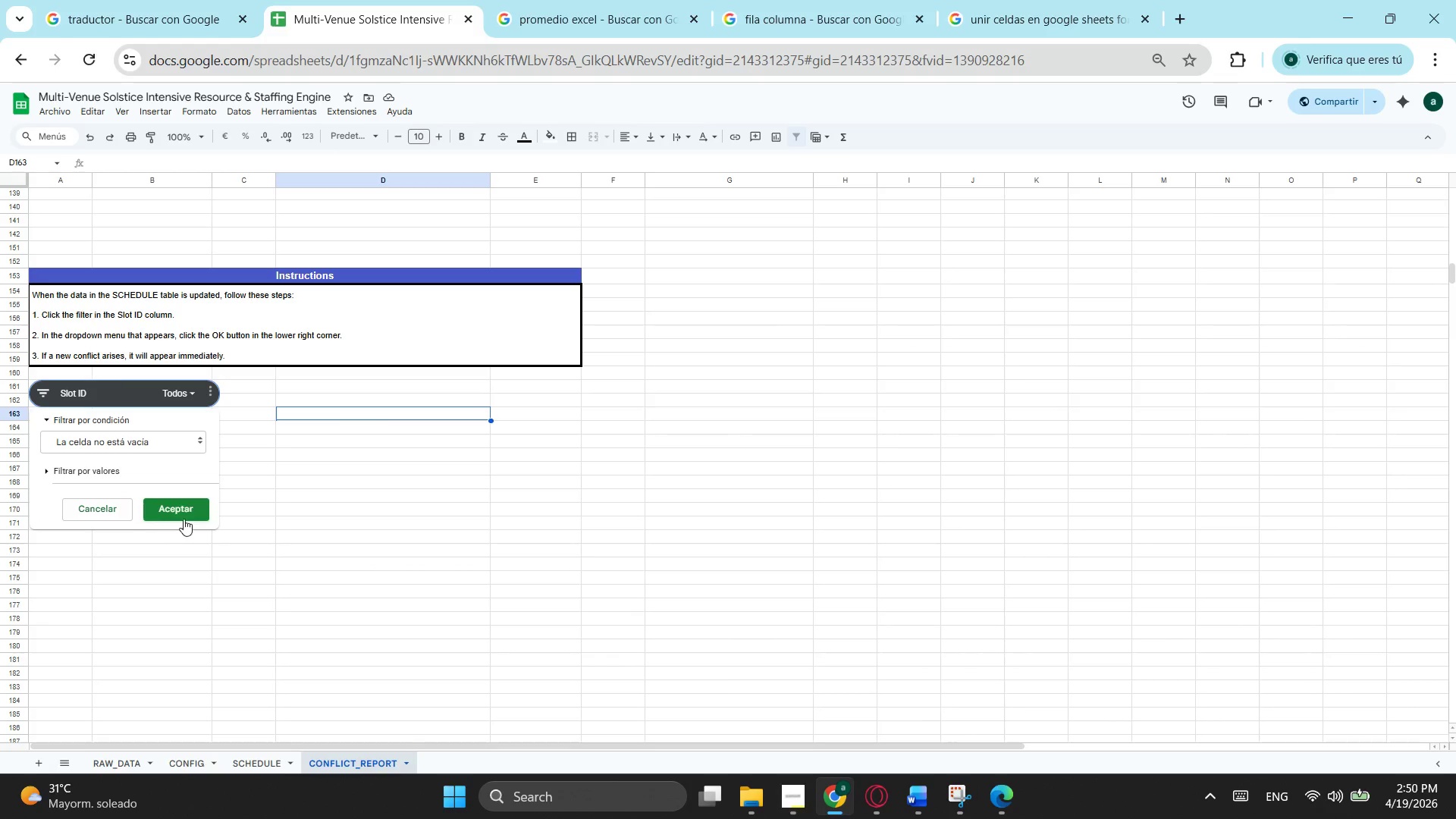 
double_click([184, 516])
 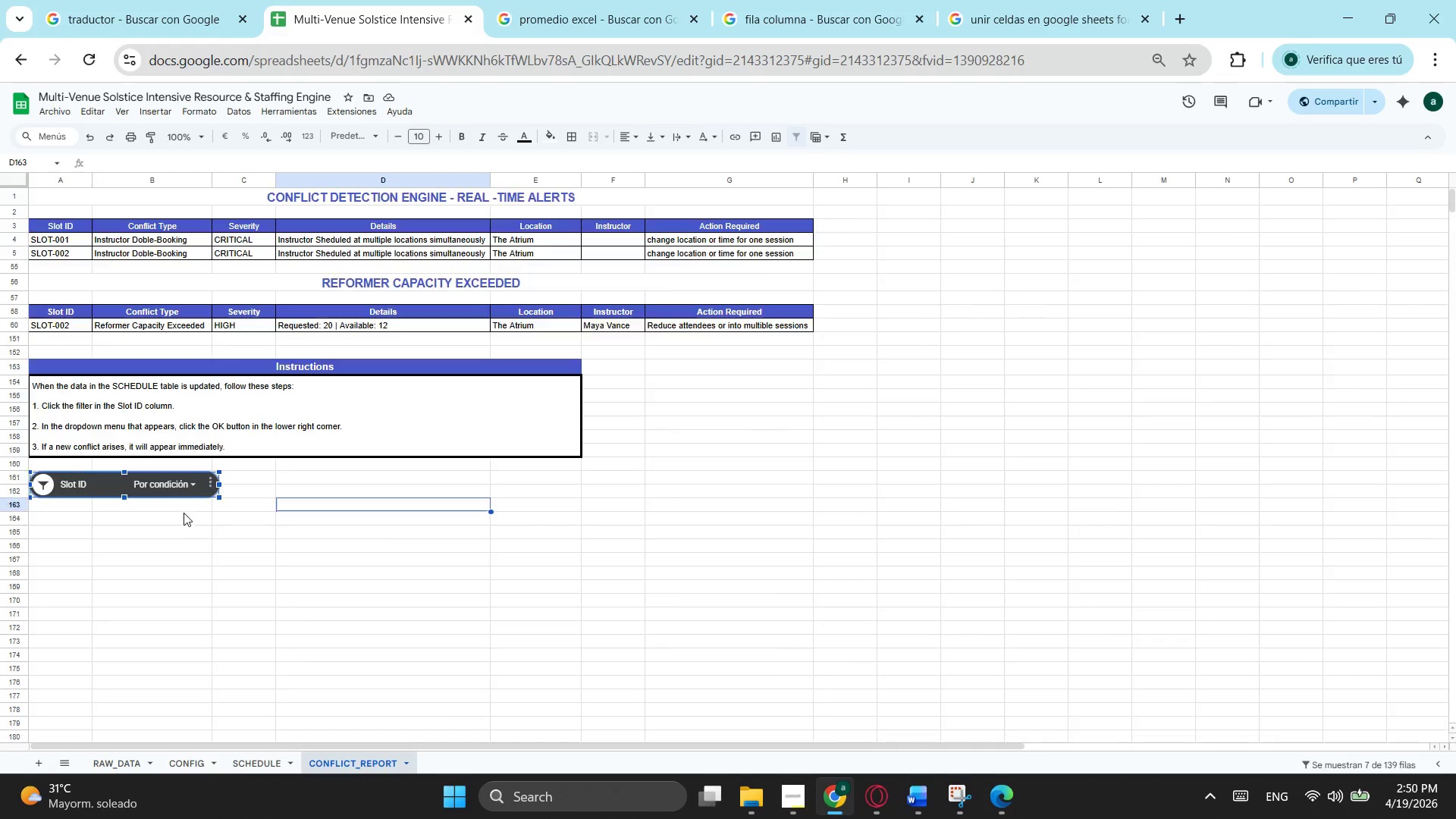 
scroll: coordinate [184, 513], scroll_direction: up, amount: 3.0
 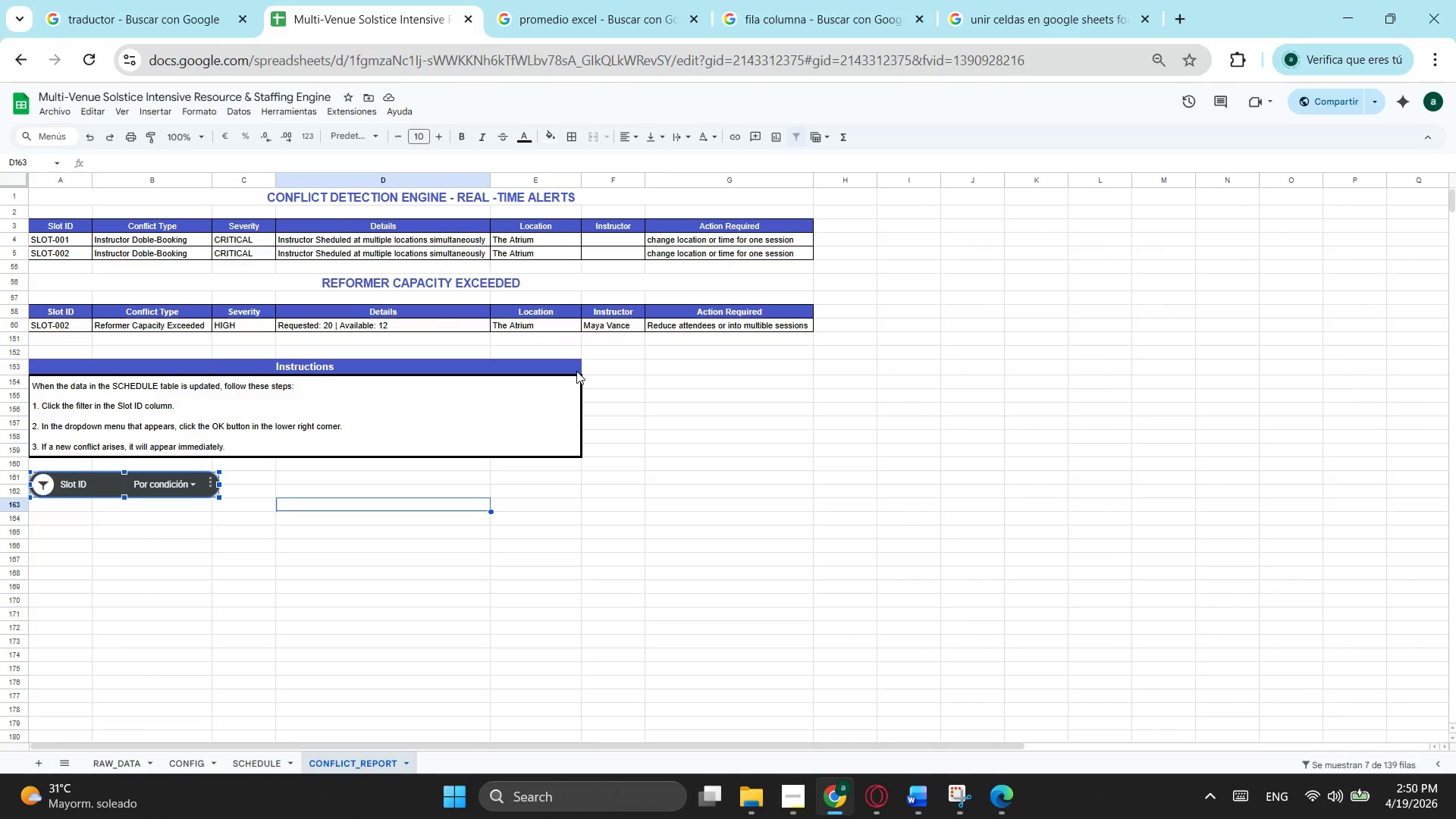 
wait(13.63)
 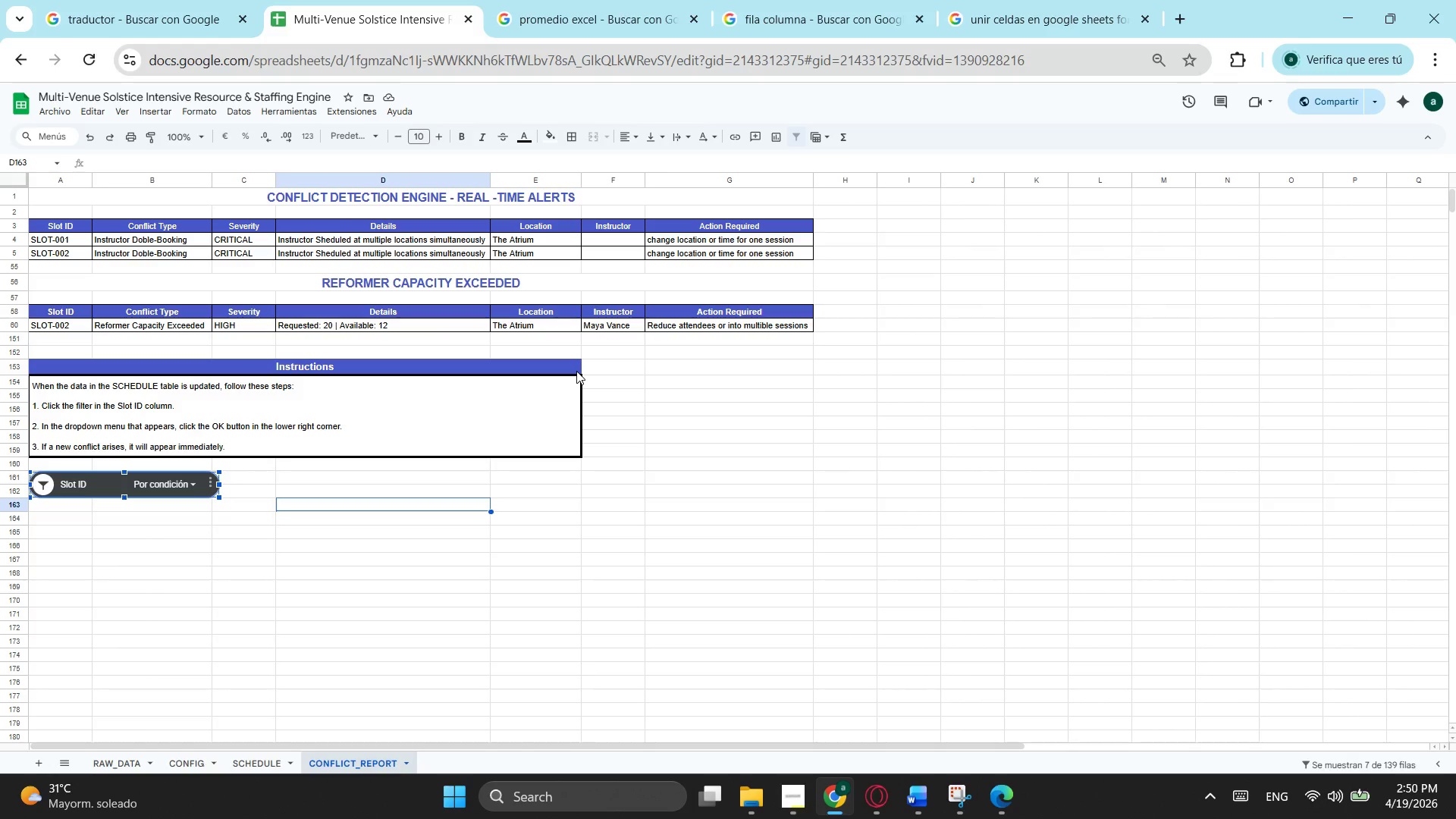 
key(Alt+Tab)